 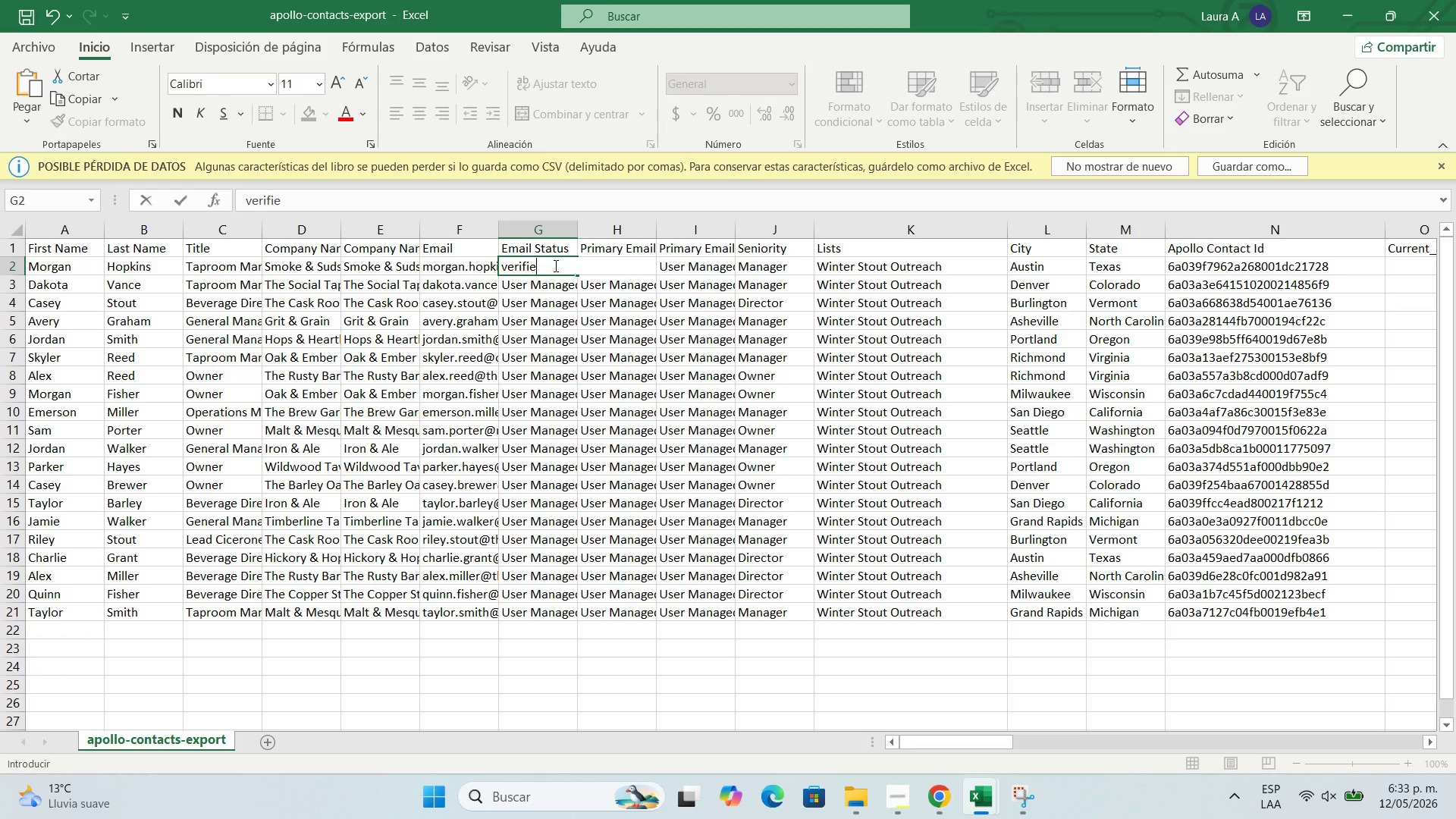 
left_click([613, 302])
 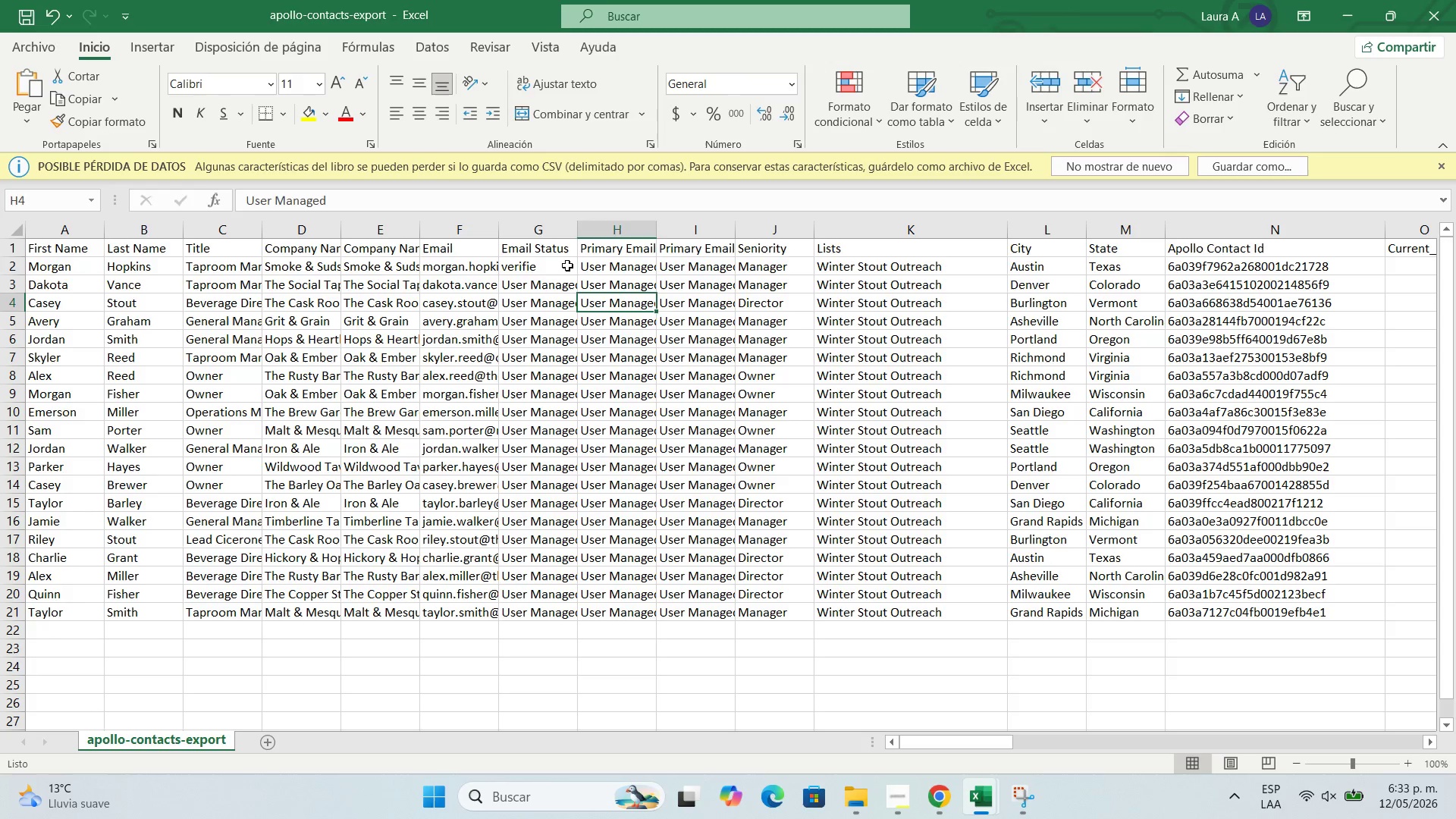 
left_click([567, 265])
 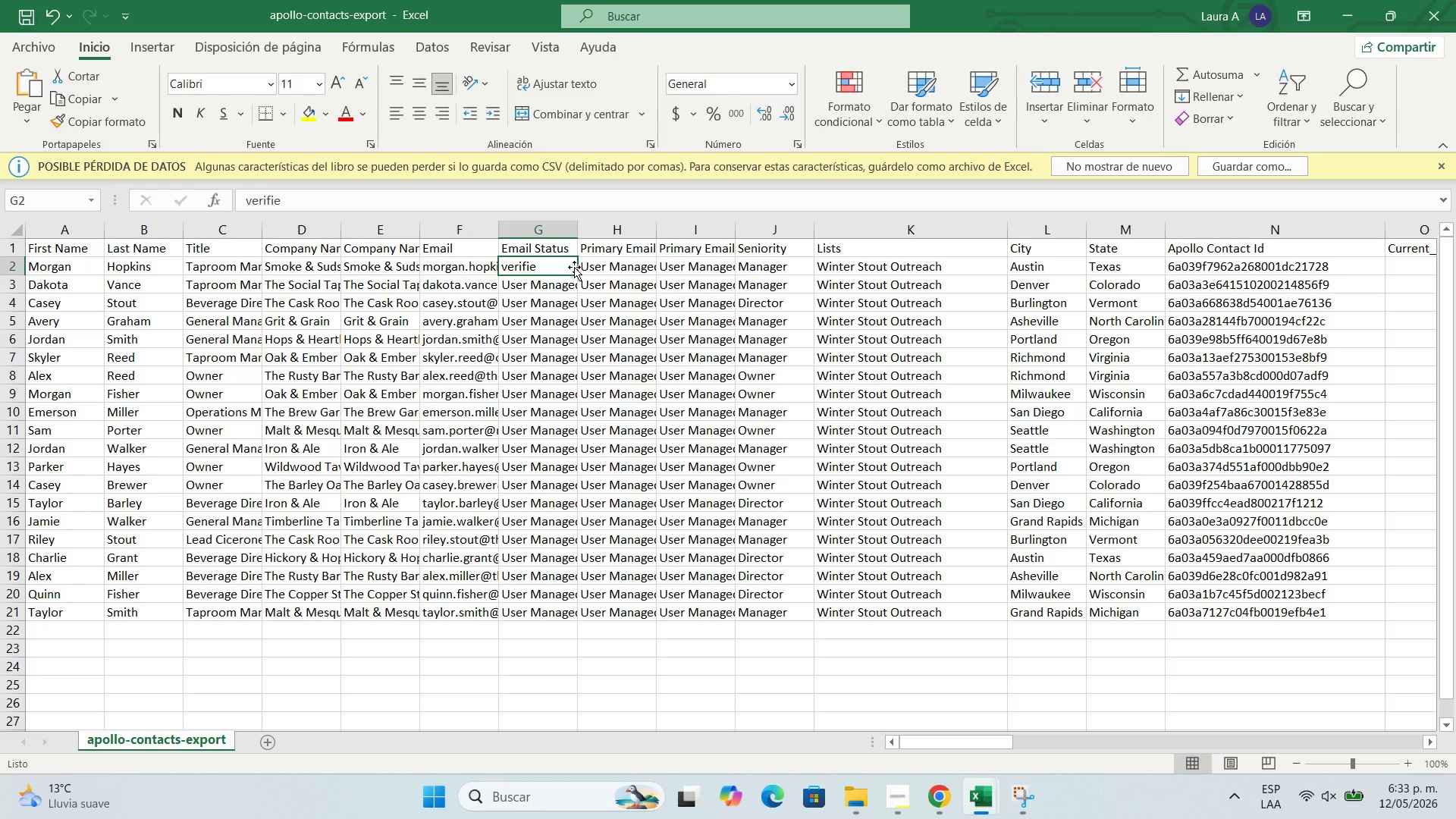 
key(Backspace)
type(Verified)
 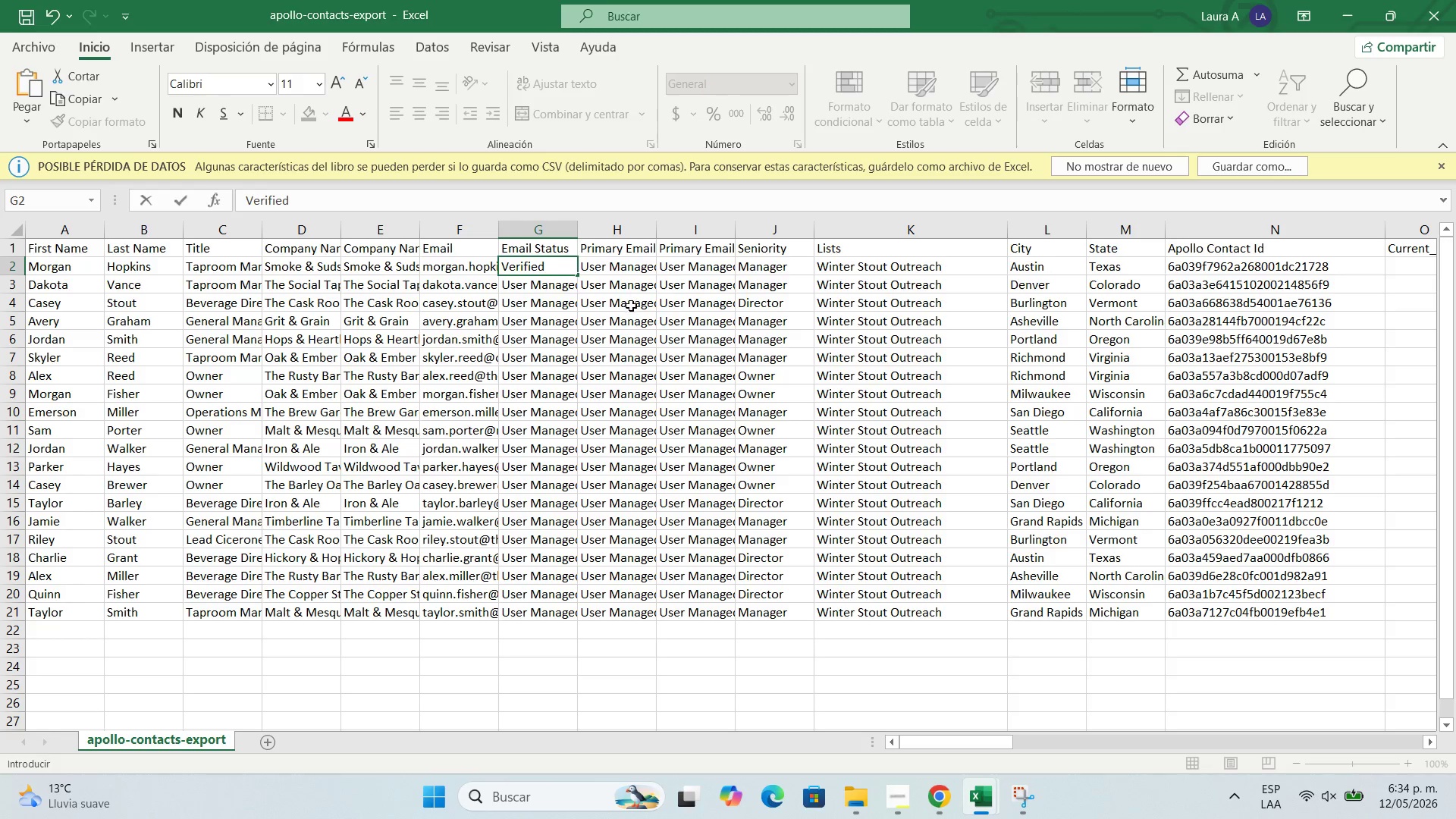 
left_click([637, 306])
 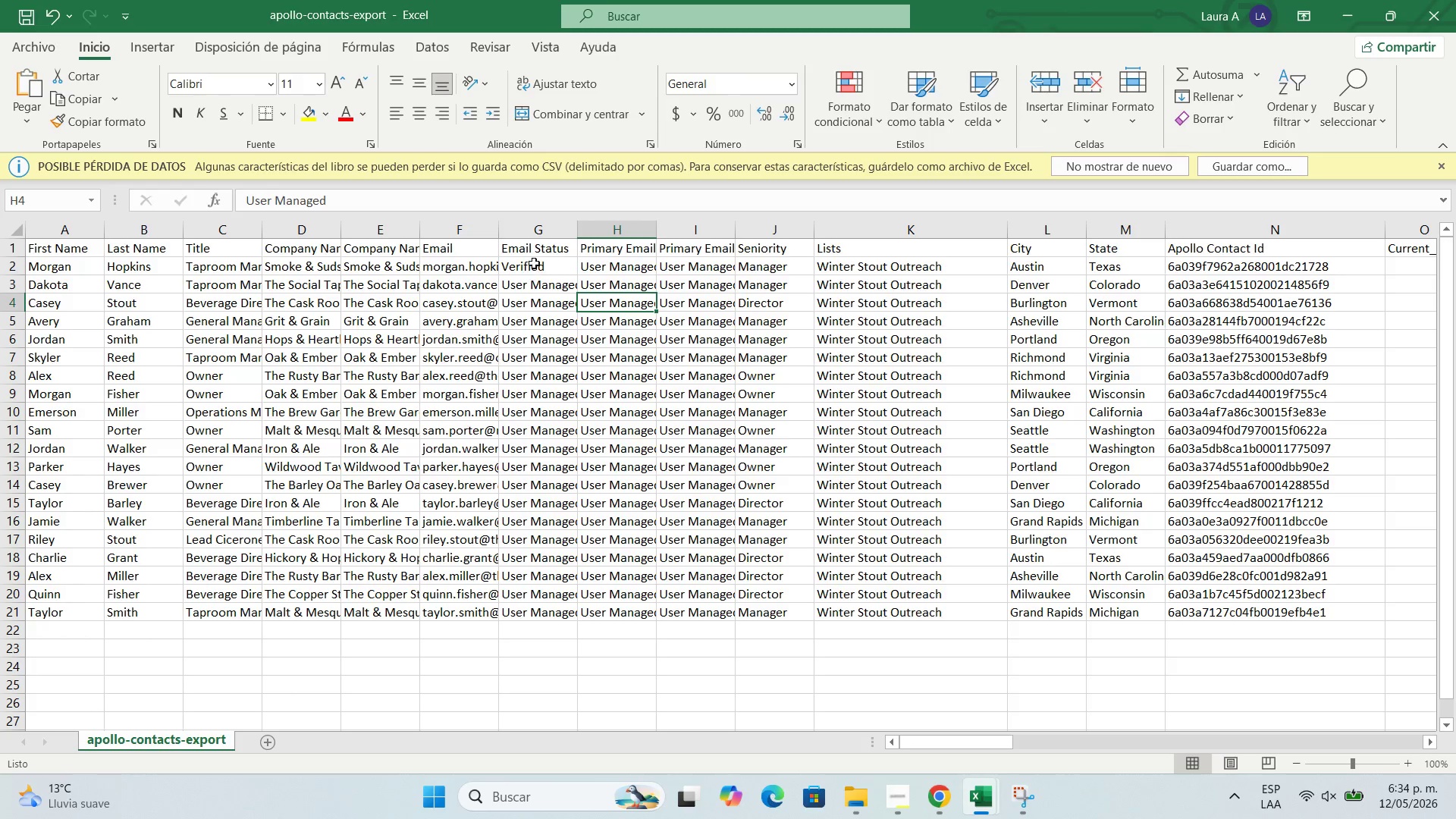 
left_click([534, 263])
 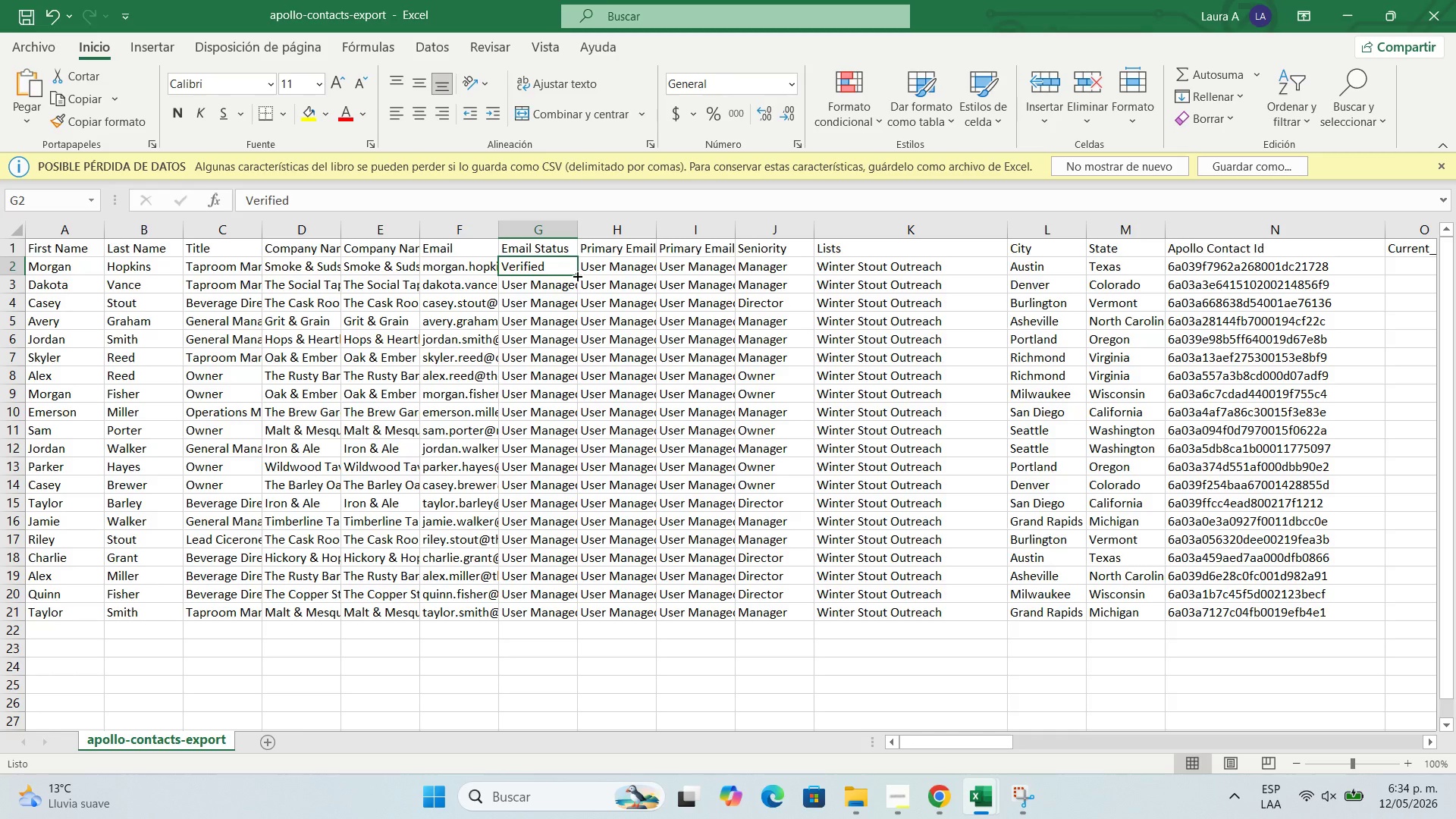 
left_click_drag(start_coordinate=[576, 275], to_coordinate=[561, 624])
 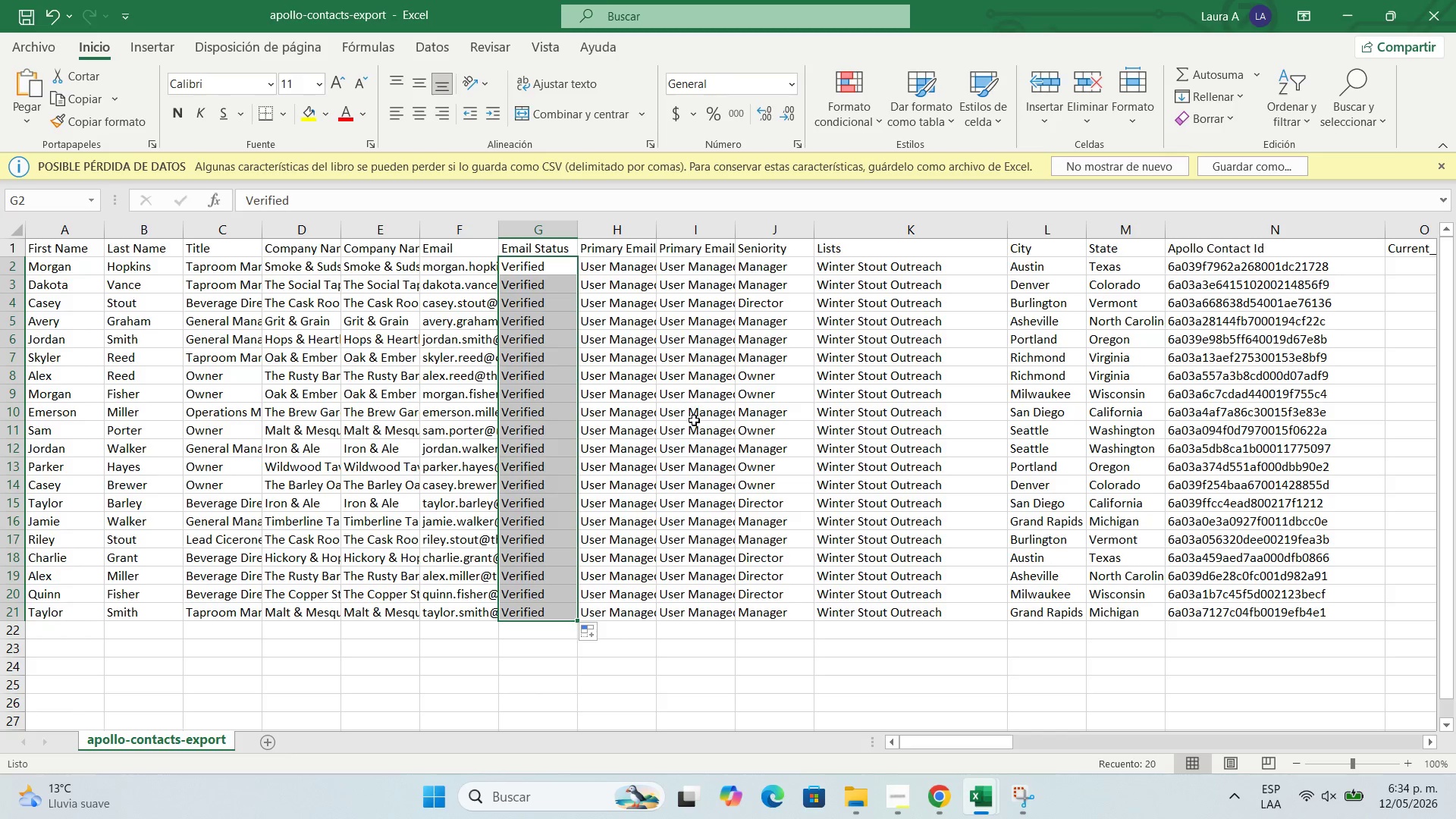 
left_click([694, 420])
 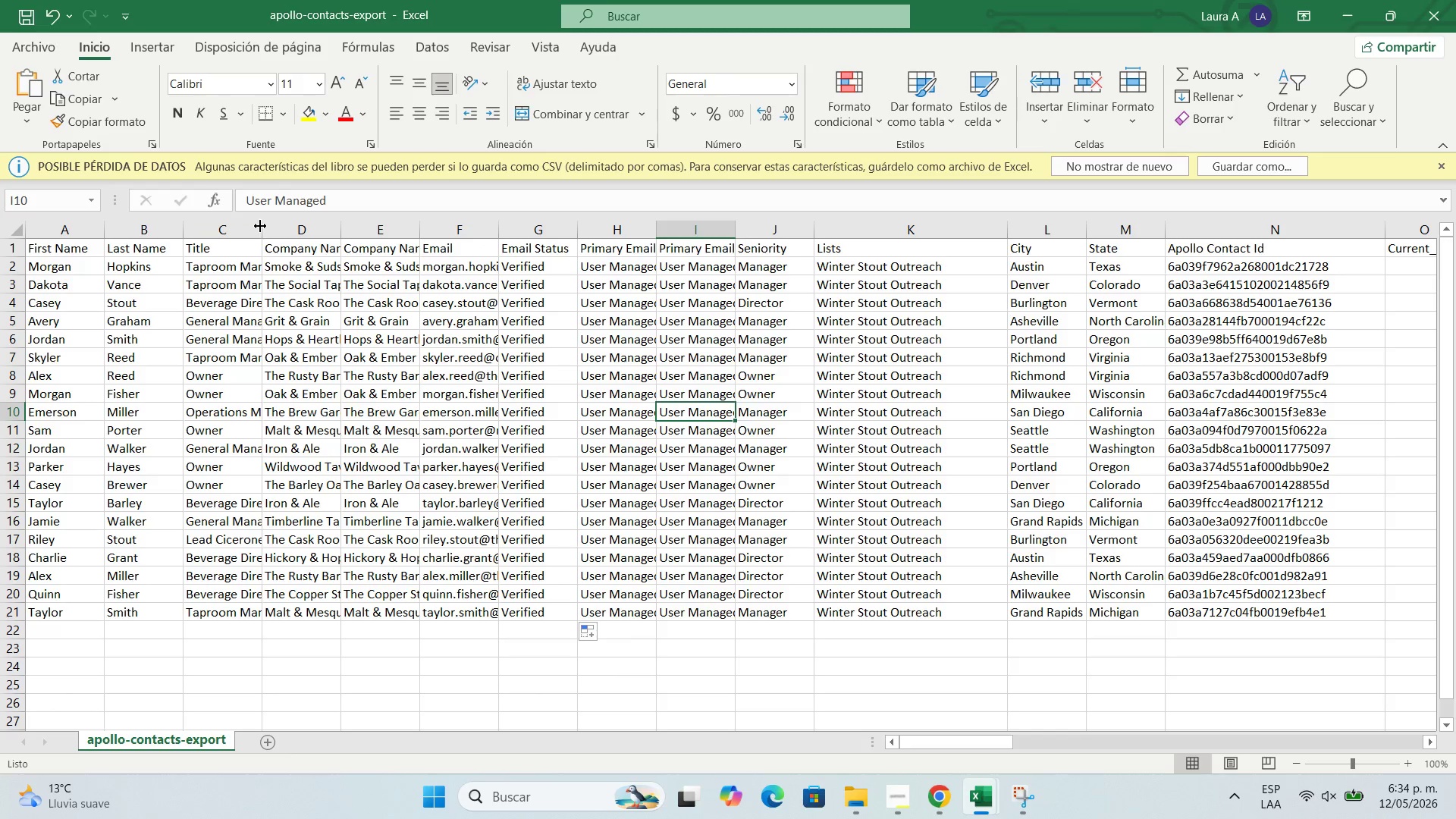 
left_click_drag(start_coordinate=[259, 224], to_coordinate=[359, 229])
 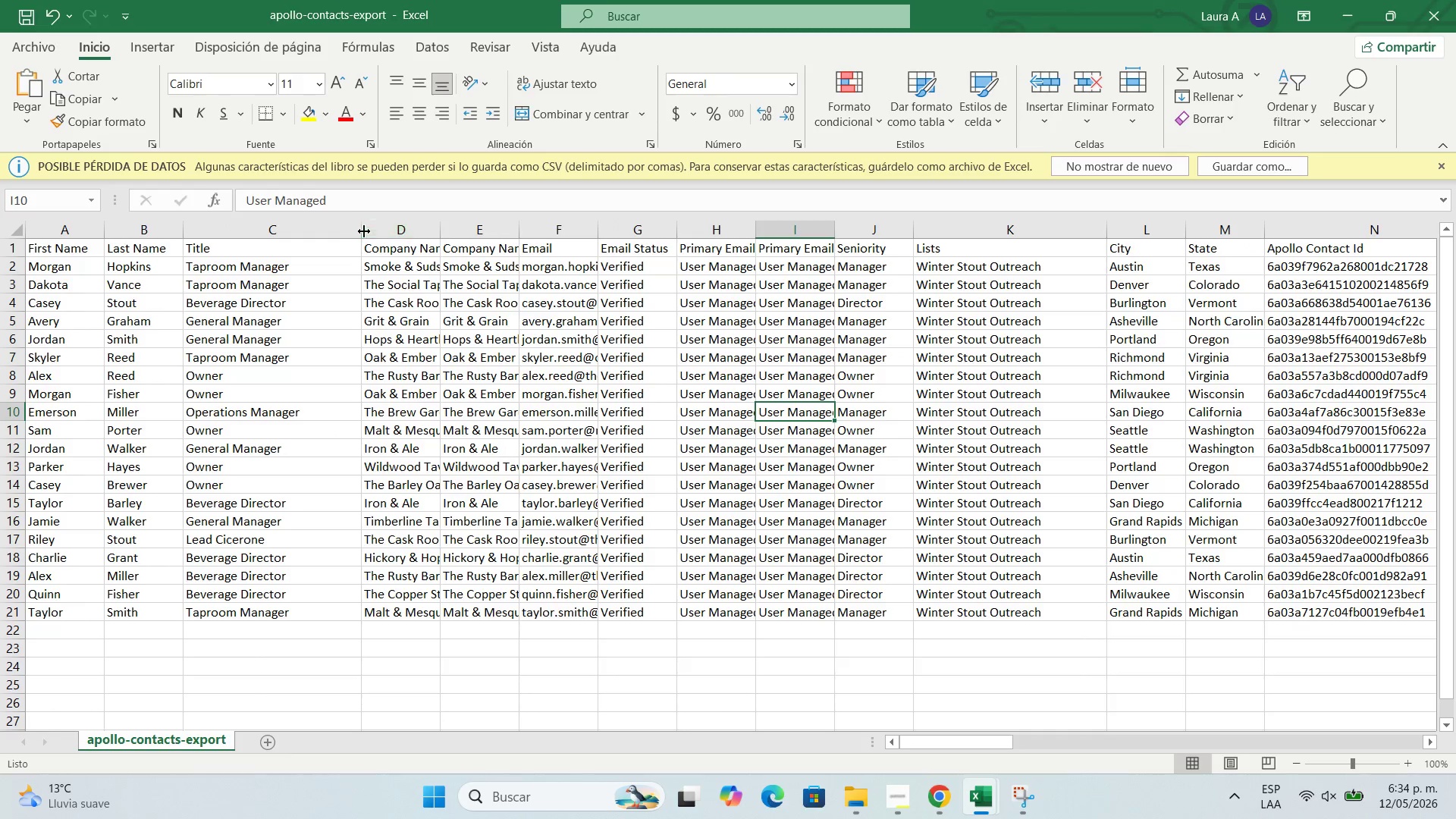 
left_click_drag(start_coordinate=[362, 231], to_coordinate=[311, 254])
 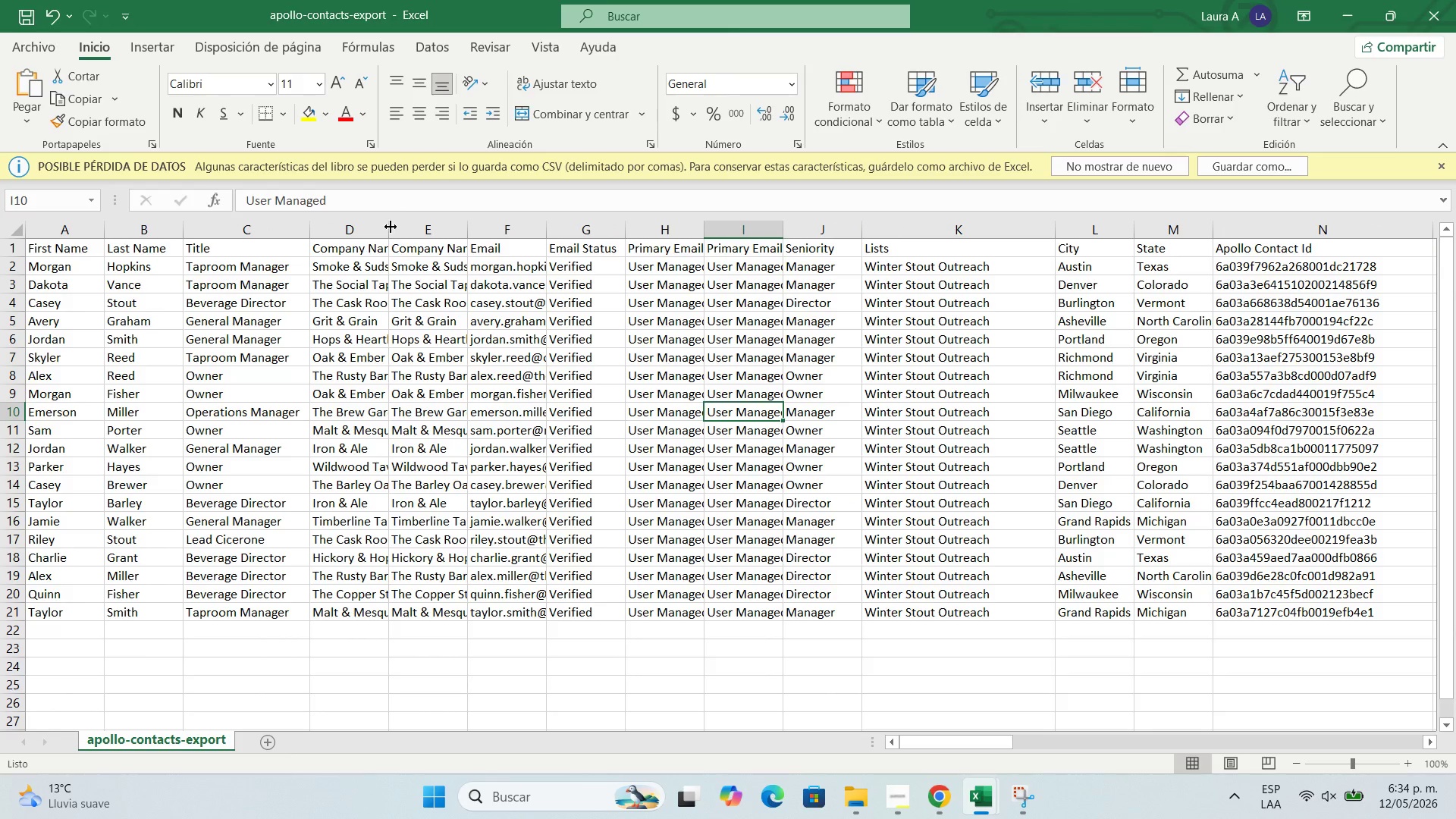 
left_click_drag(start_coordinate=[389, 227], to_coordinate=[458, 231])
 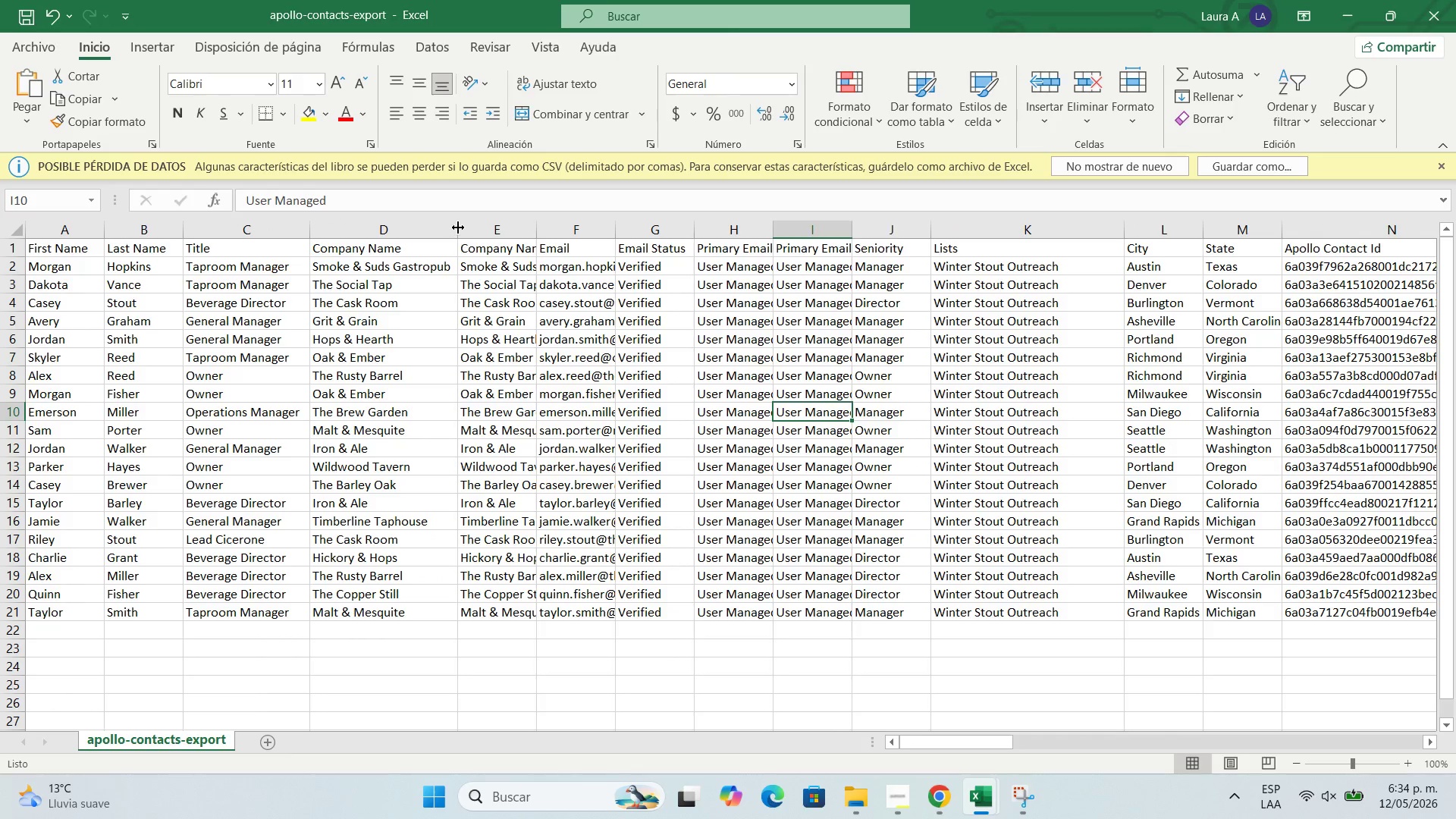 
left_click_drag(start_coordinate=[458, 228], to_coordinate=[482, 234])
 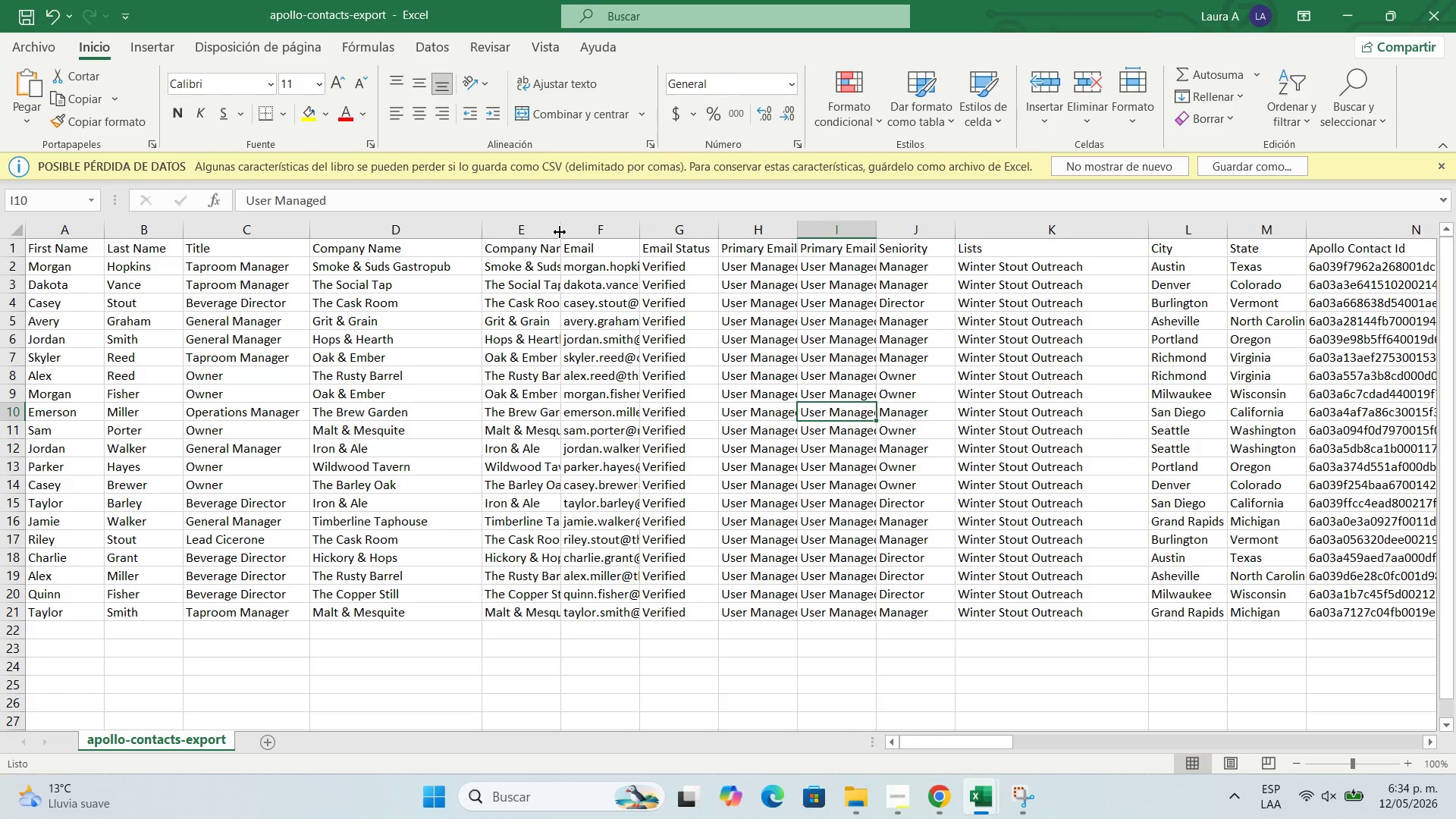 
left_click_drag(start_coordinate=[560, 232], to_coordinate=[686, 224])
 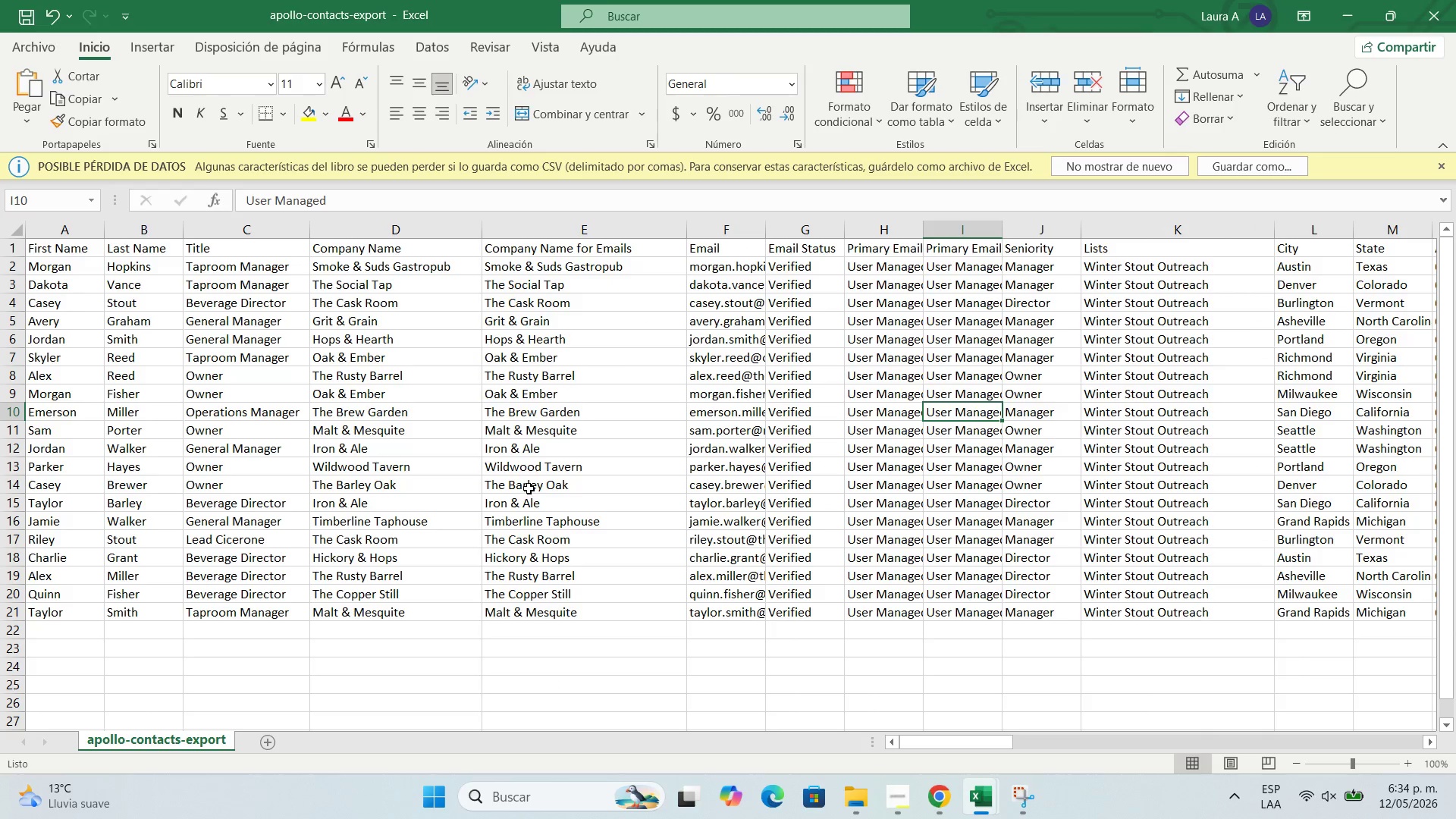 
right_click([519, 223])
 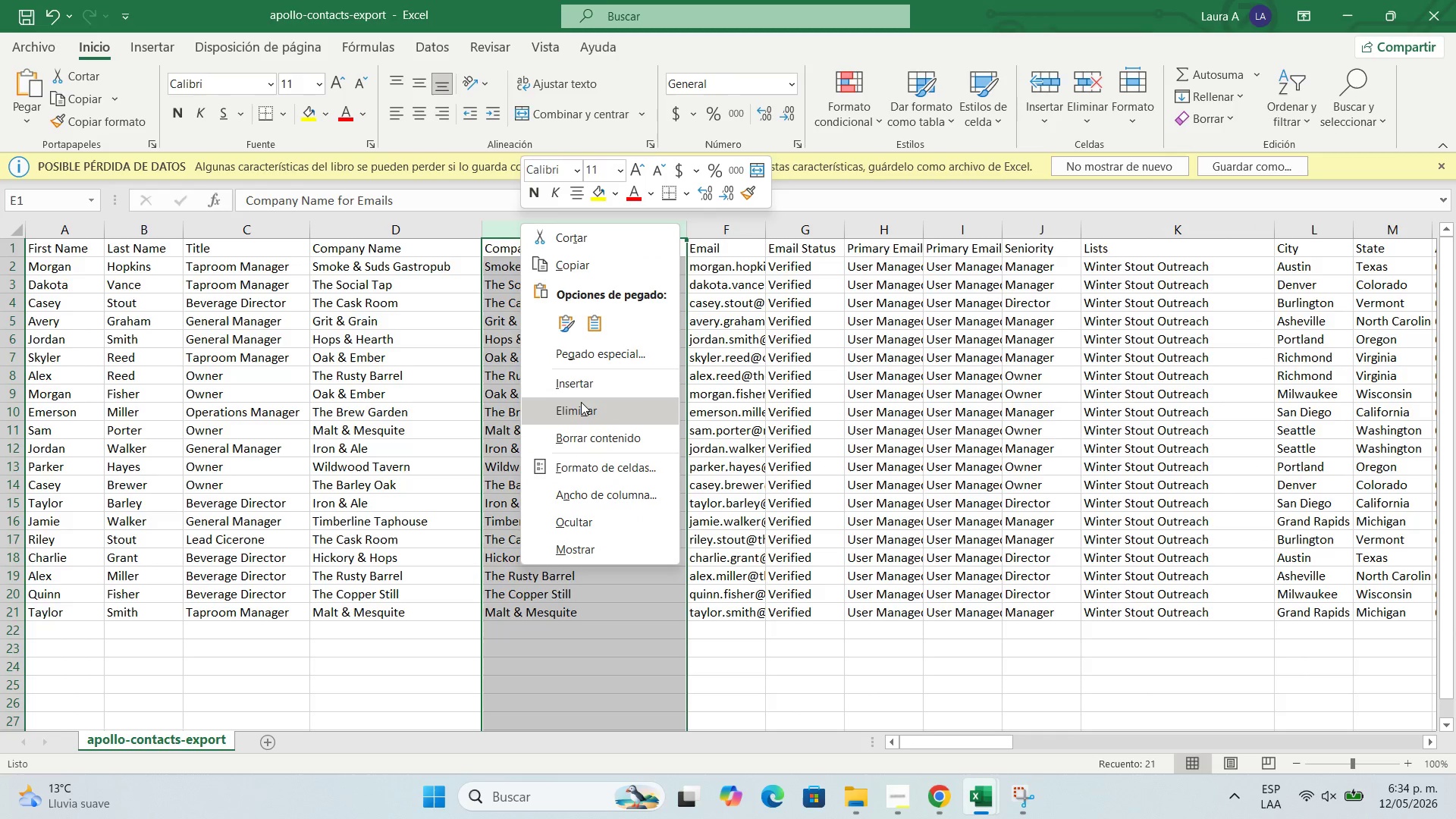 
left_click([581, 402])
 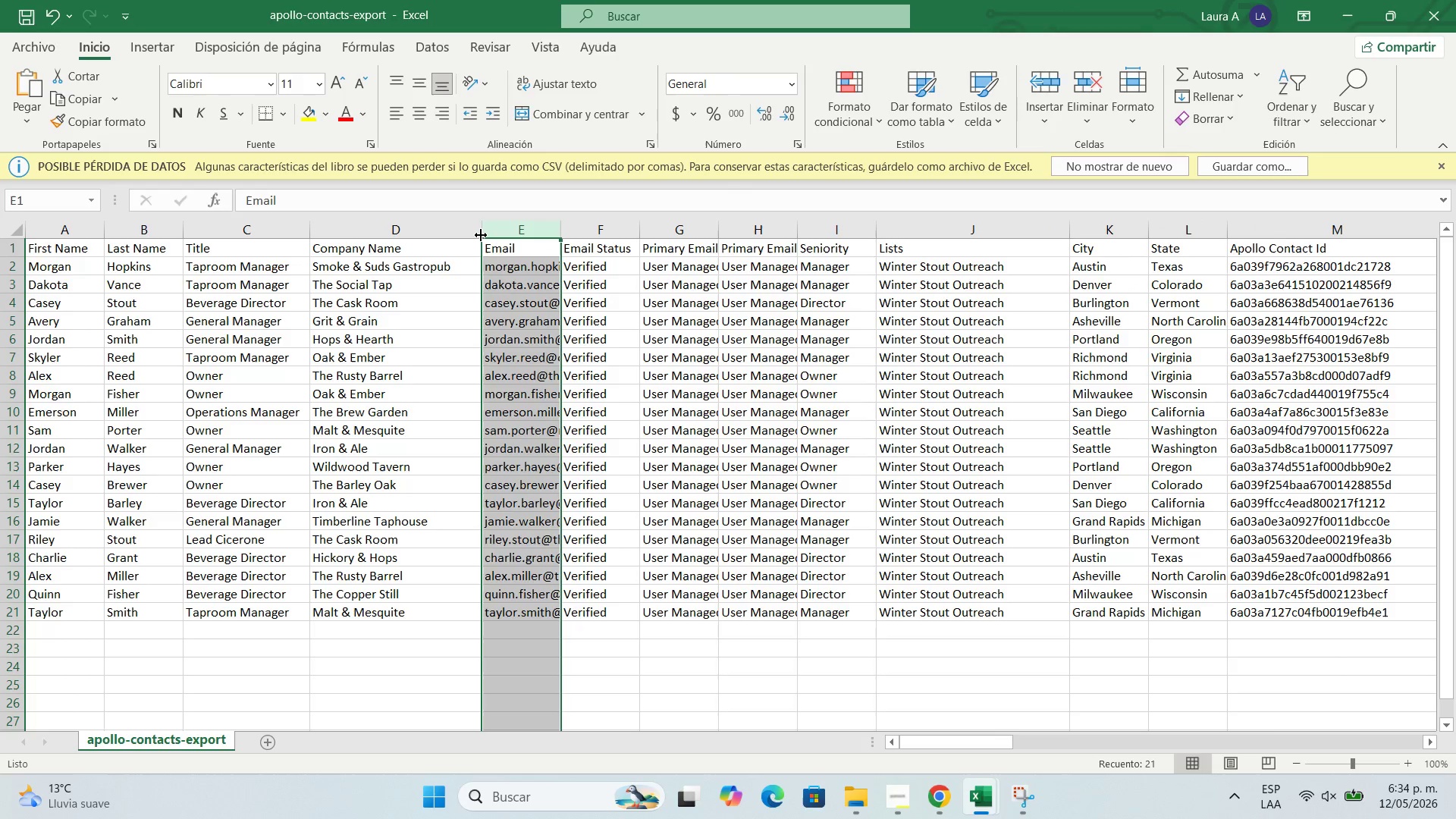 
left_click_drag(start_coordinate=[479, 231], to_coordinate=[463, 228])
 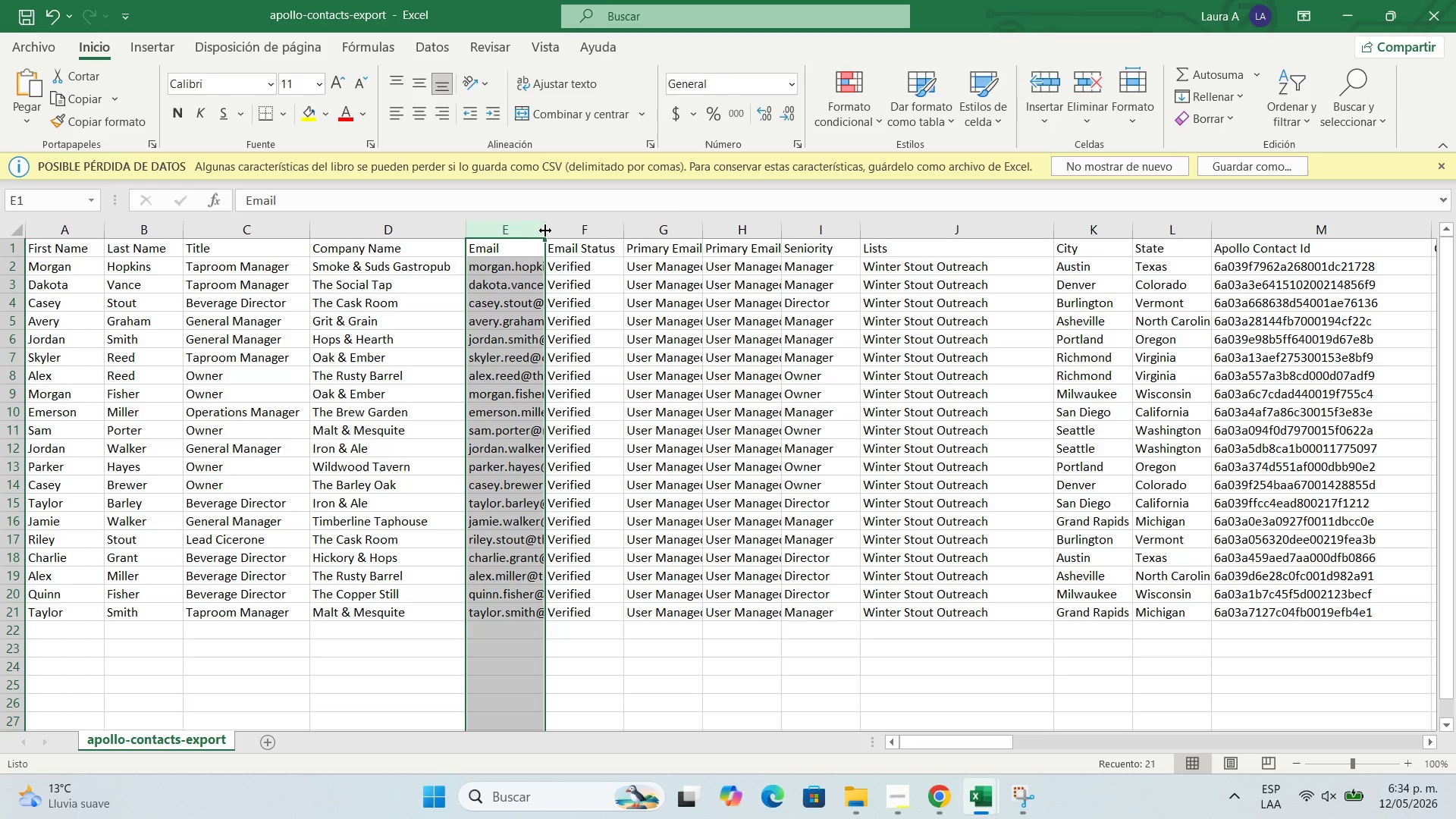 
left_click_drag(start_coordinate=[545, 231], to_coordinate=[679, 213])
 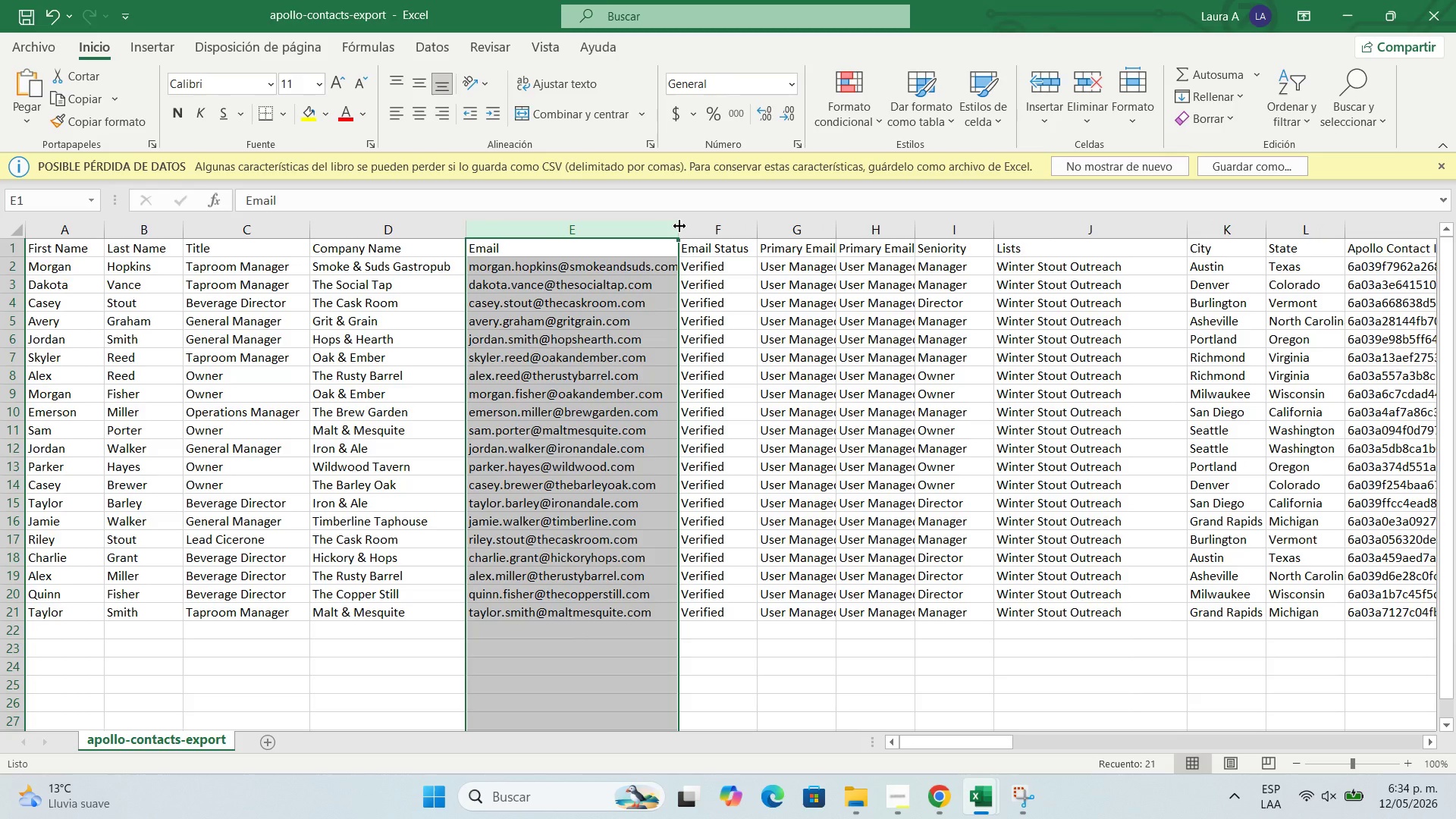 
left_click_drag(start_coordinate=[679, 226], to_coordinate=[743, 225])
 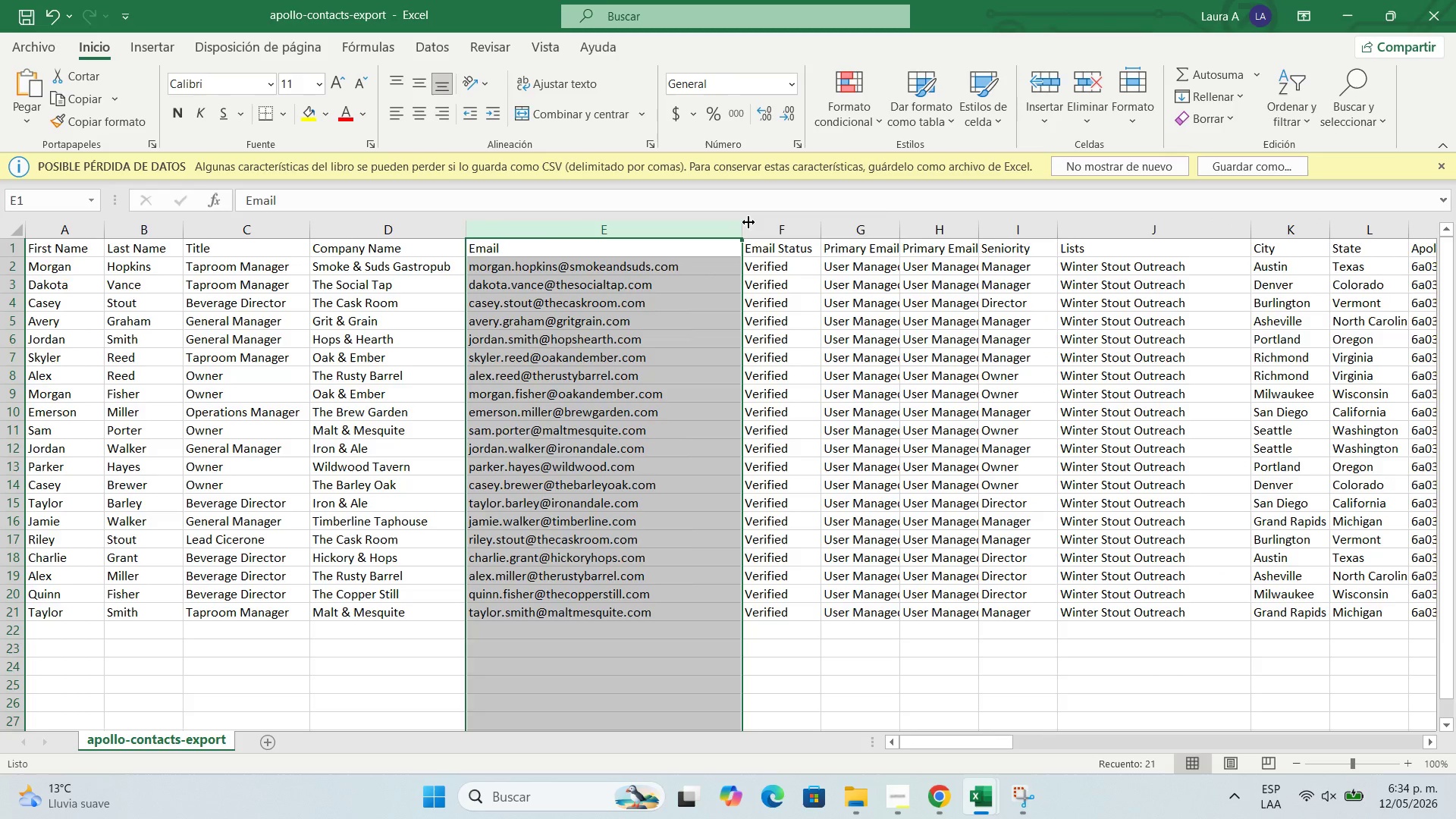 
left_click_drag(start_coordinate=[748, 222], to_coordinate=[716, 233])
 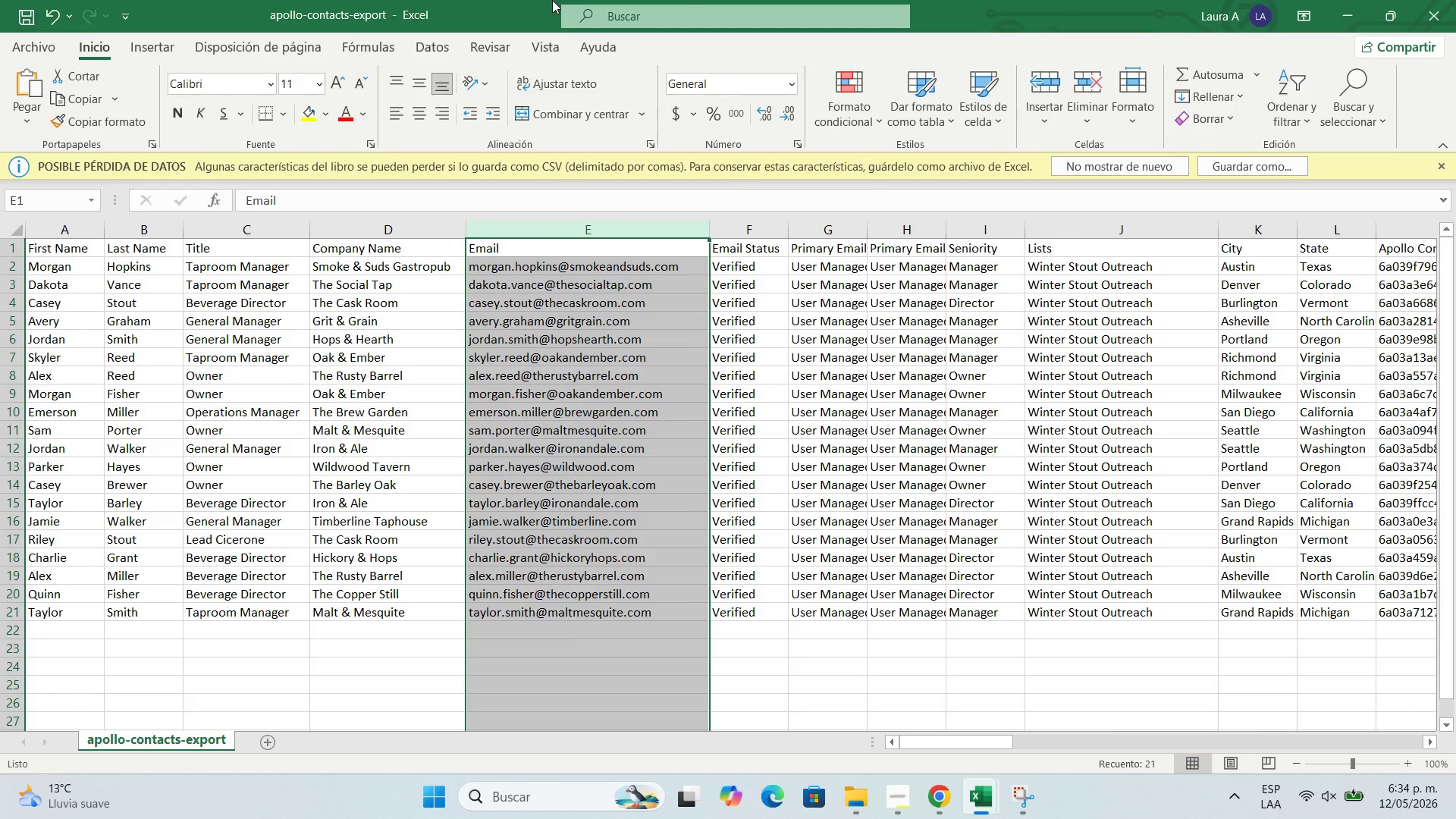 
wait(8.36)
 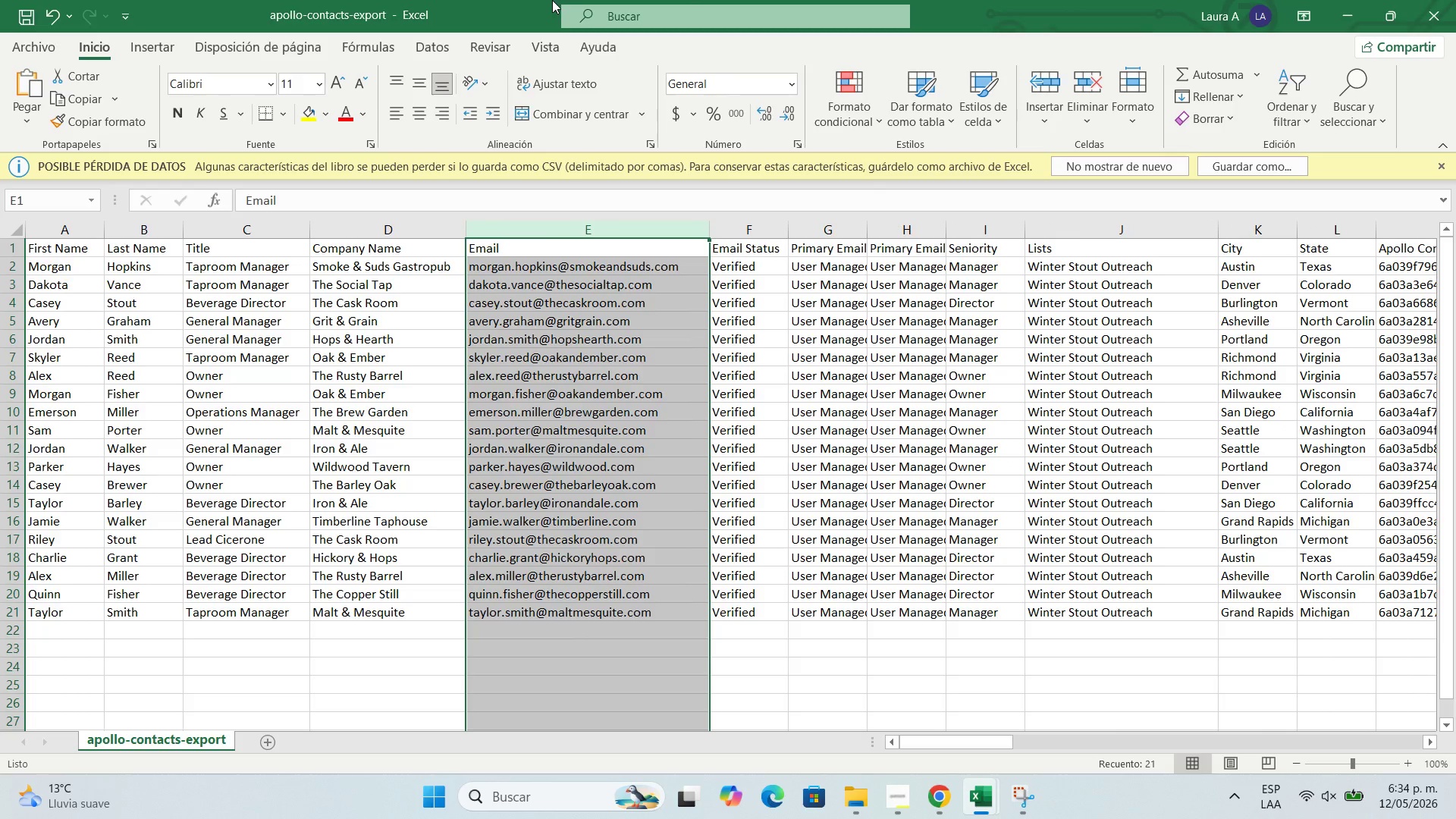 
left_click_drag(start_coordinate=[846, 231], to_coordinate=[1008, 234])
 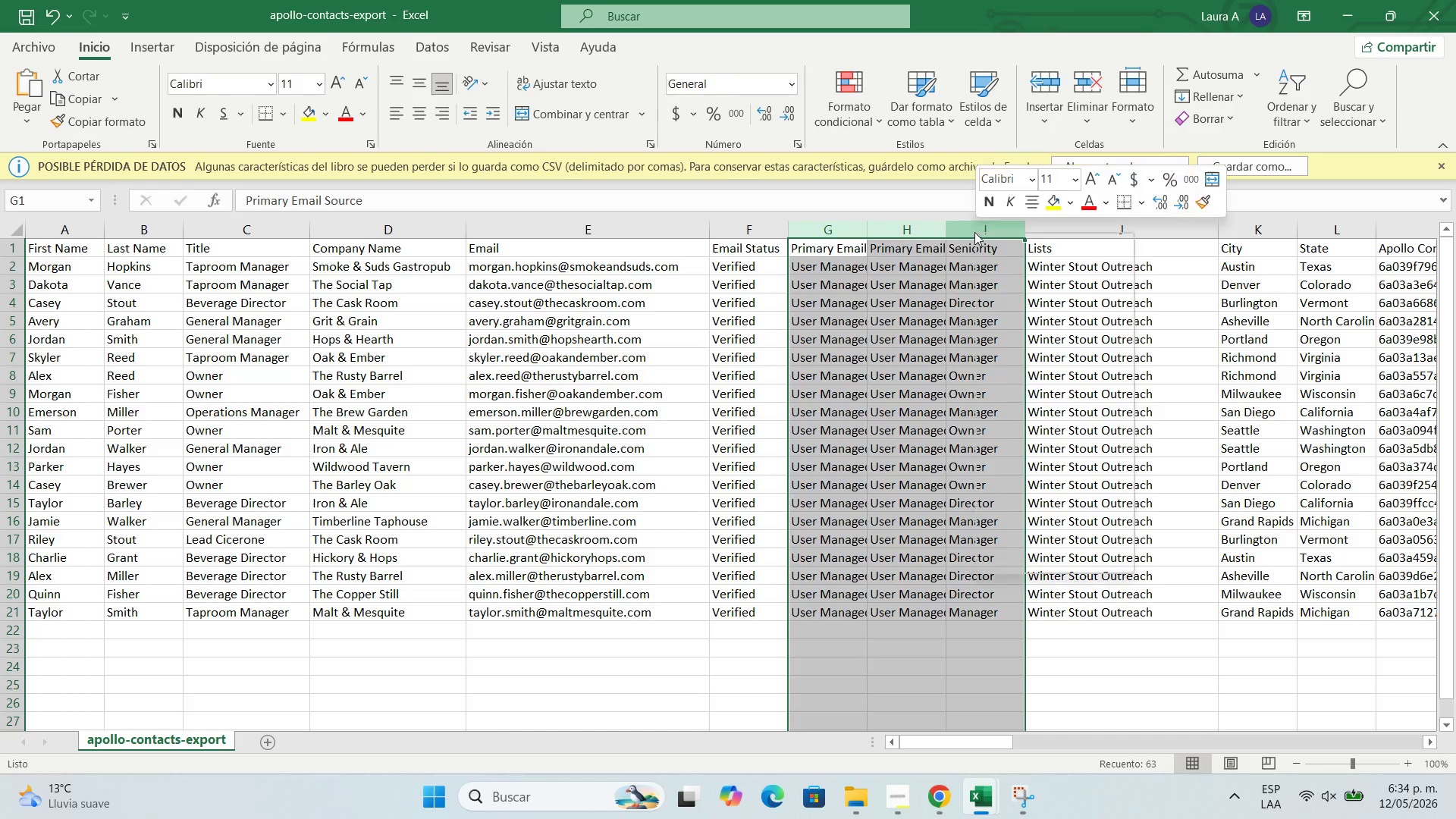 
right_click([974, 232])
 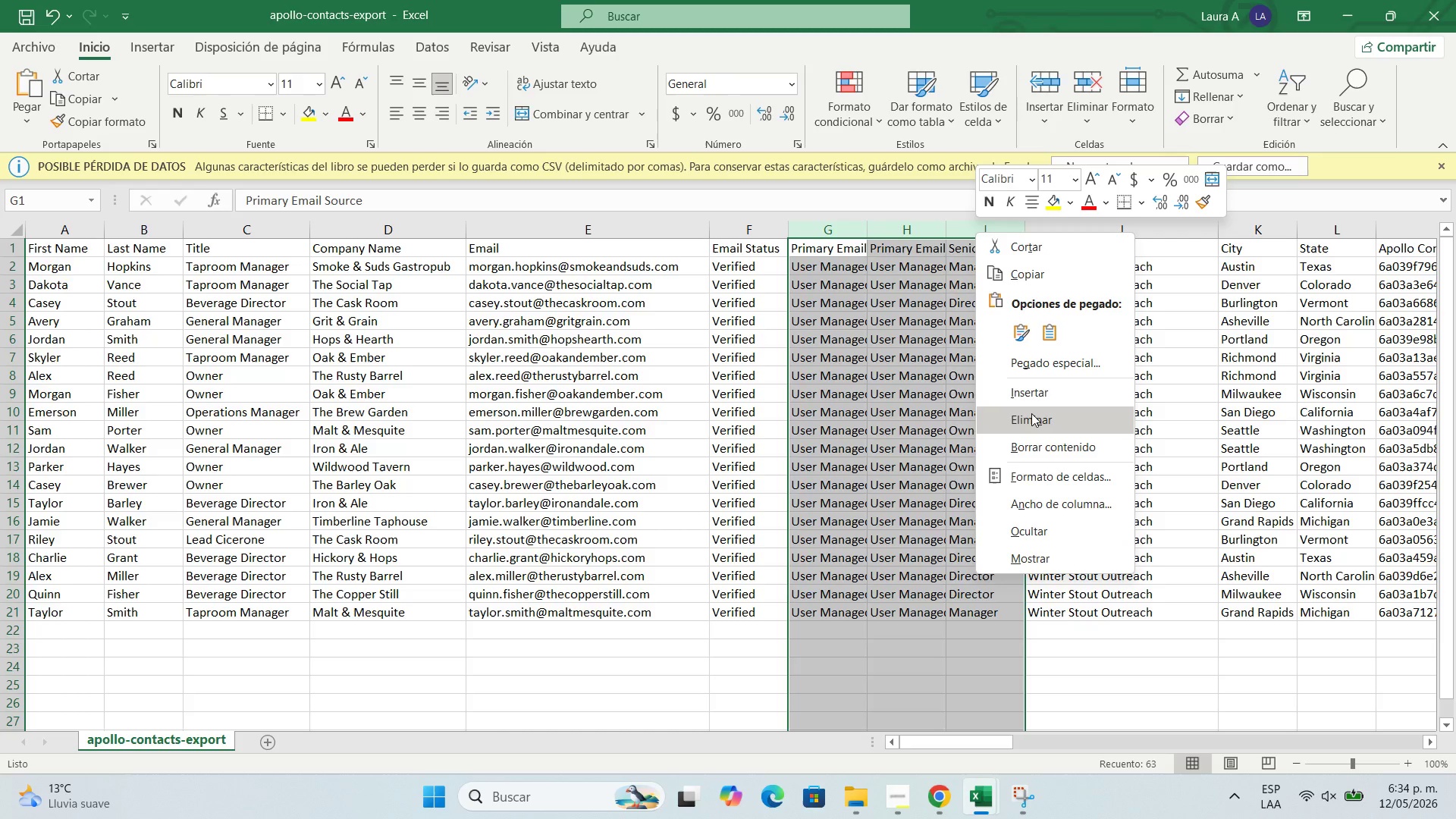 
left_click([1031, 413])
 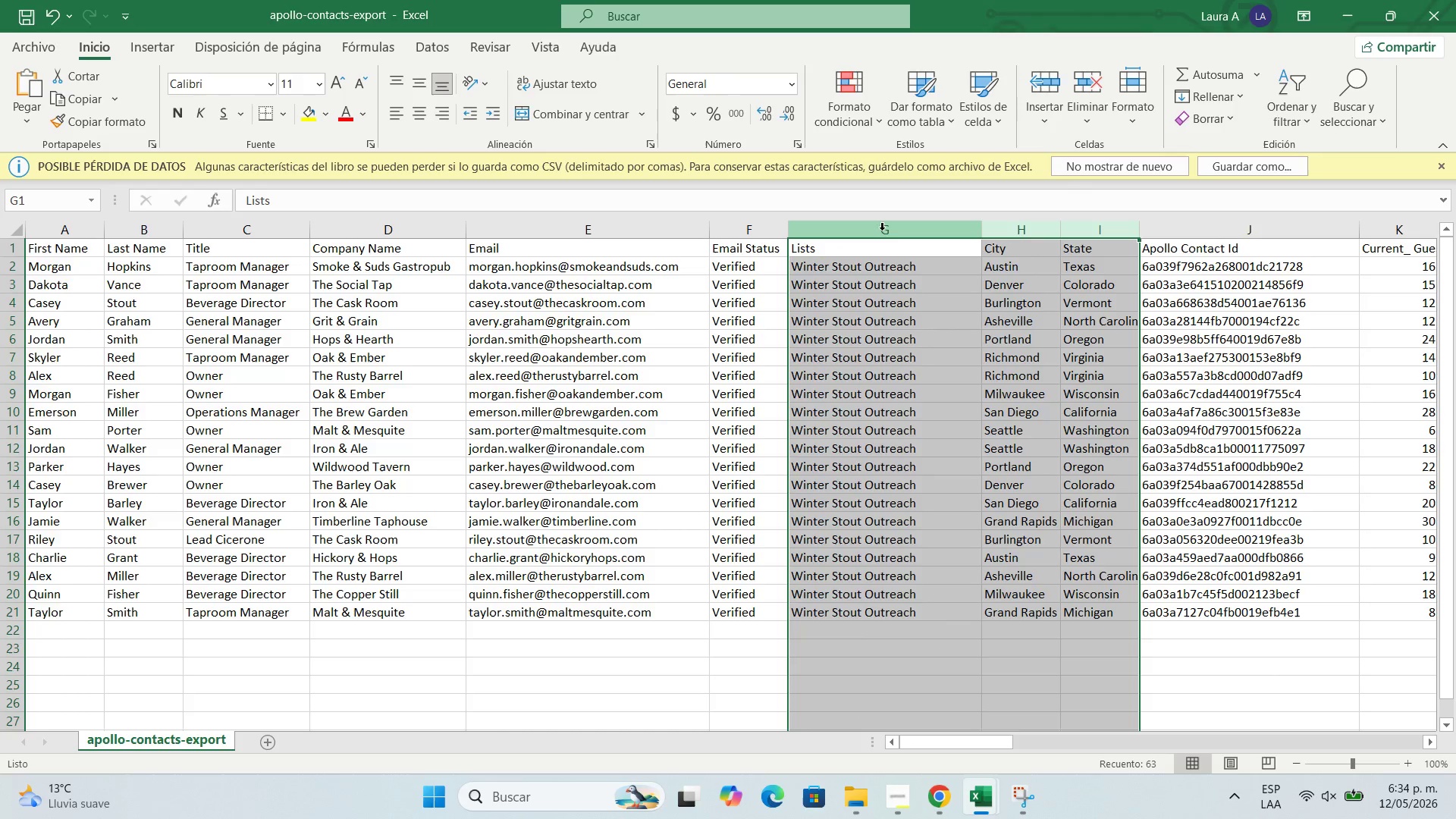 
left_click([903, 256])
 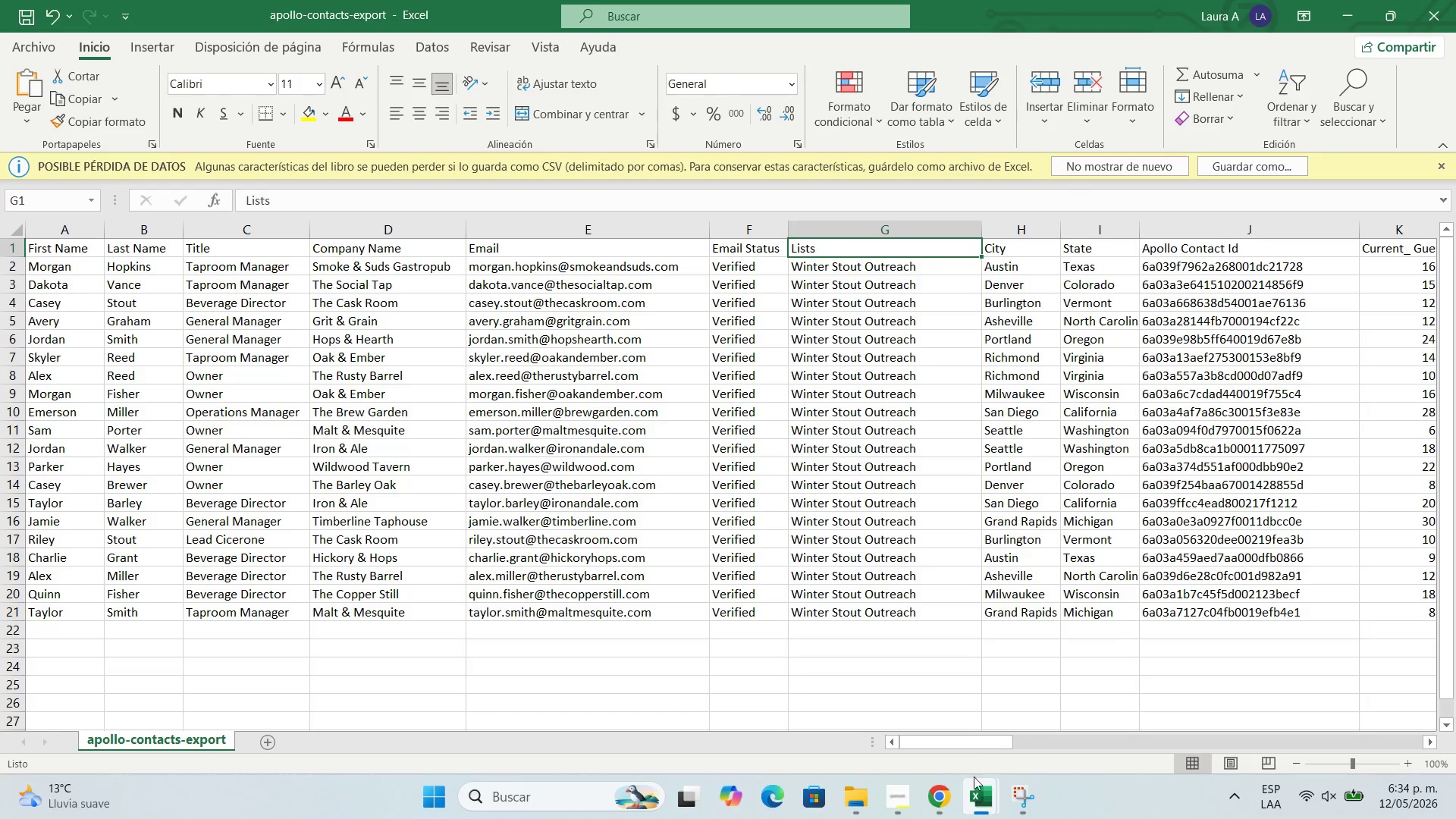 
left_click_drag(start_coordinate=[972, 736], to_coordinate=[1009, 734])
 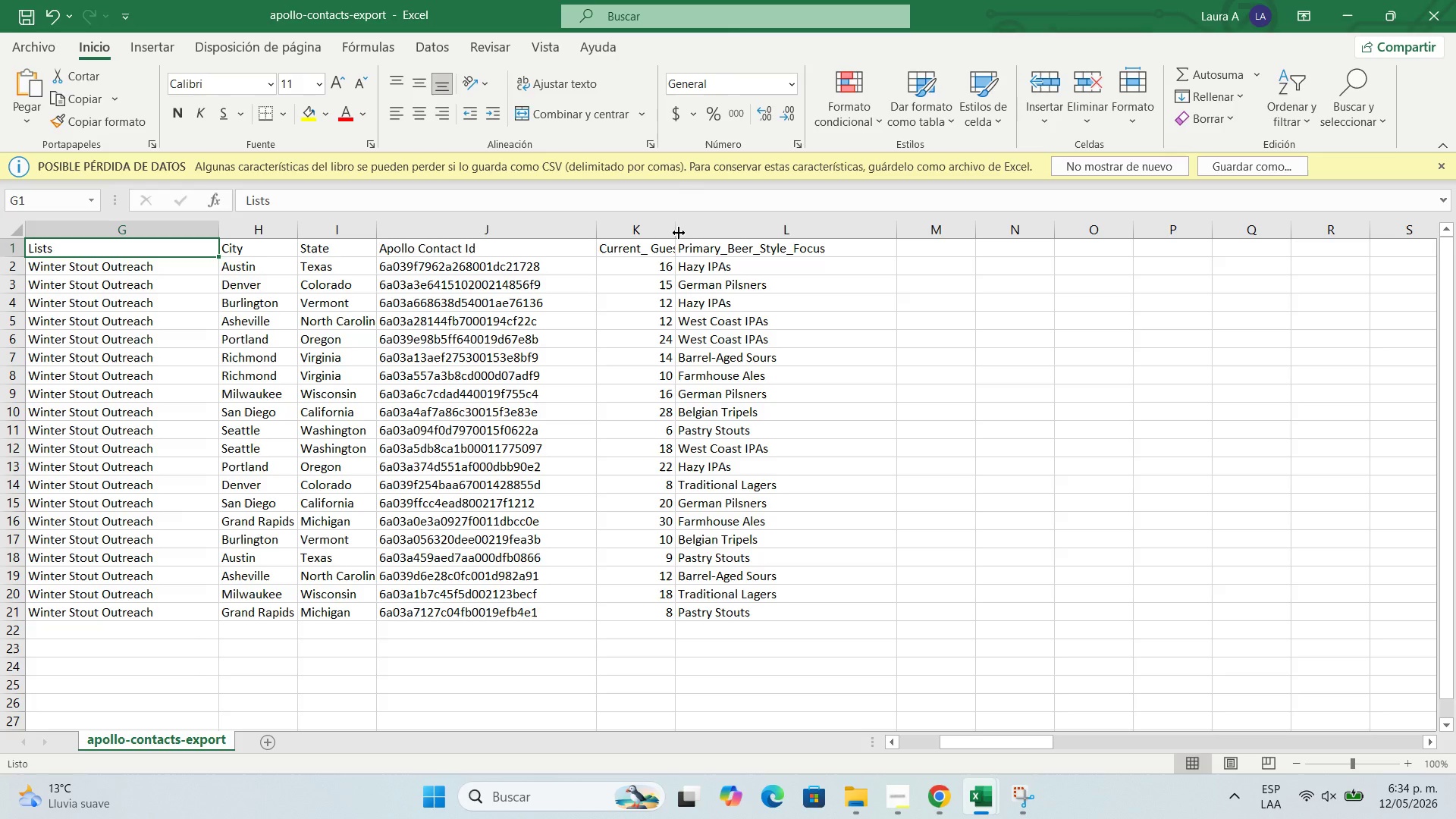 
left_click_drag(start_coordinate=[678, 231], to_coordinate=[777, 220])
 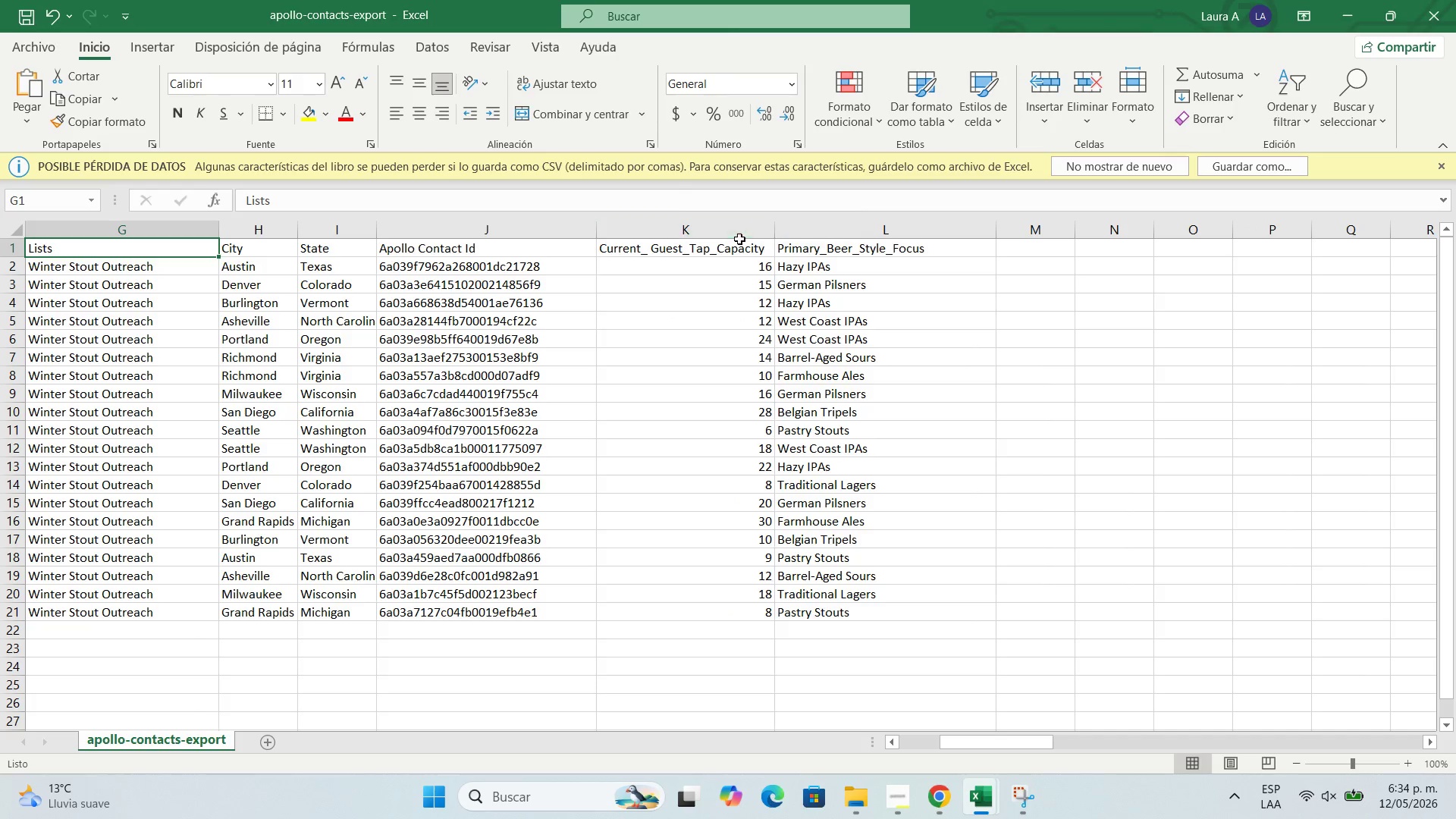 
left_click([723, 234])
 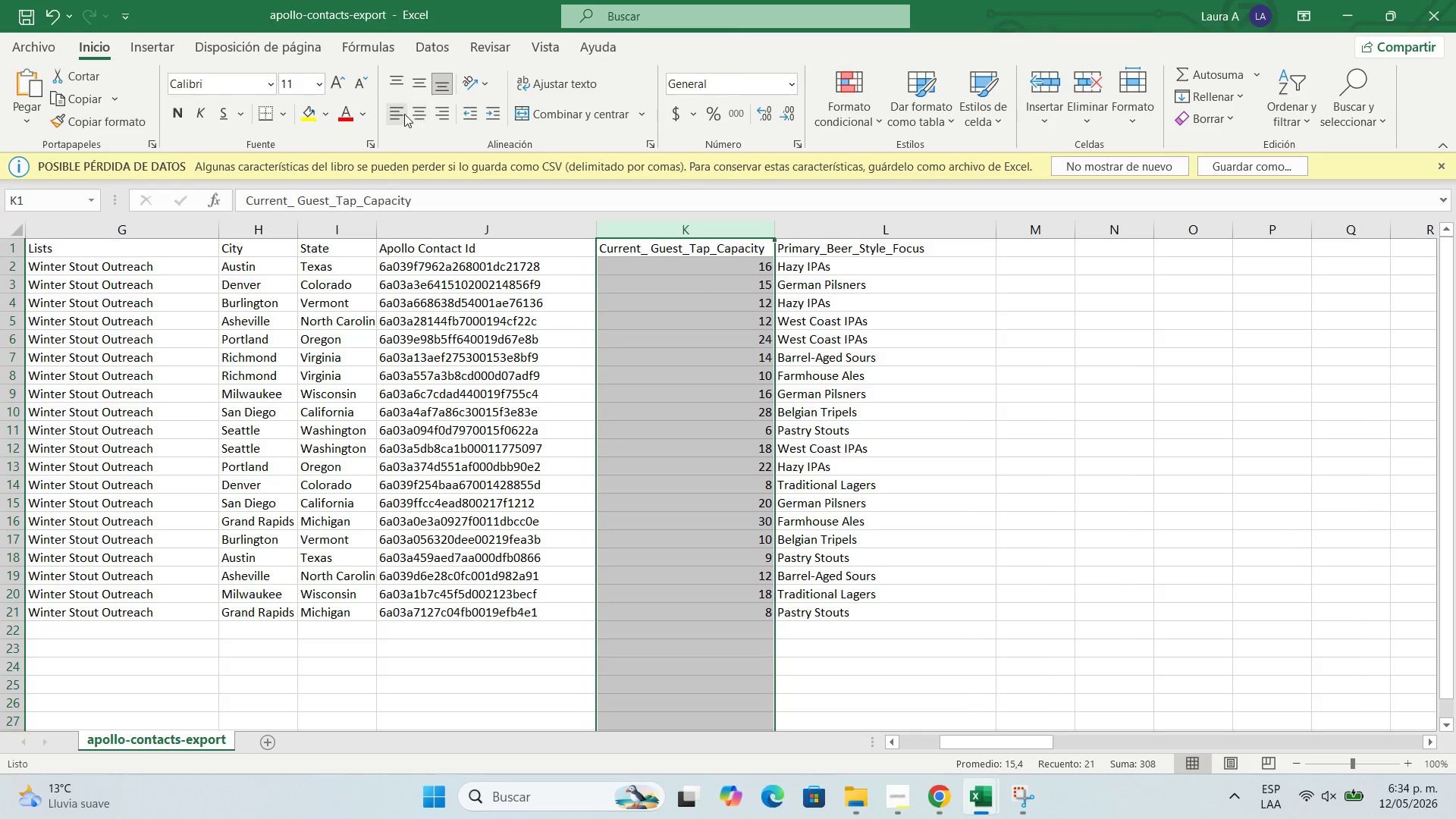 
left_click([391, 112])
 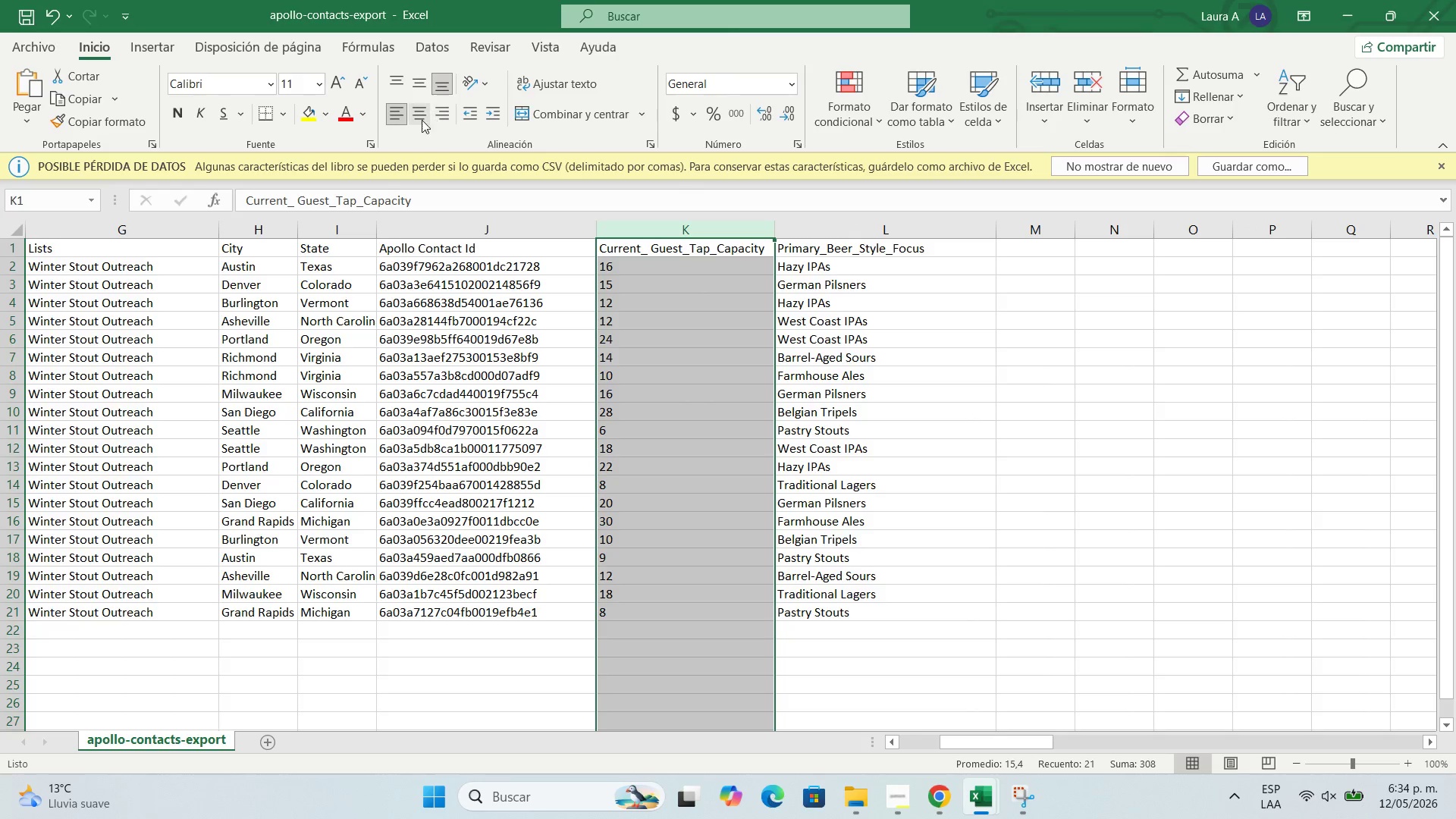 
left_click([423, 119])
 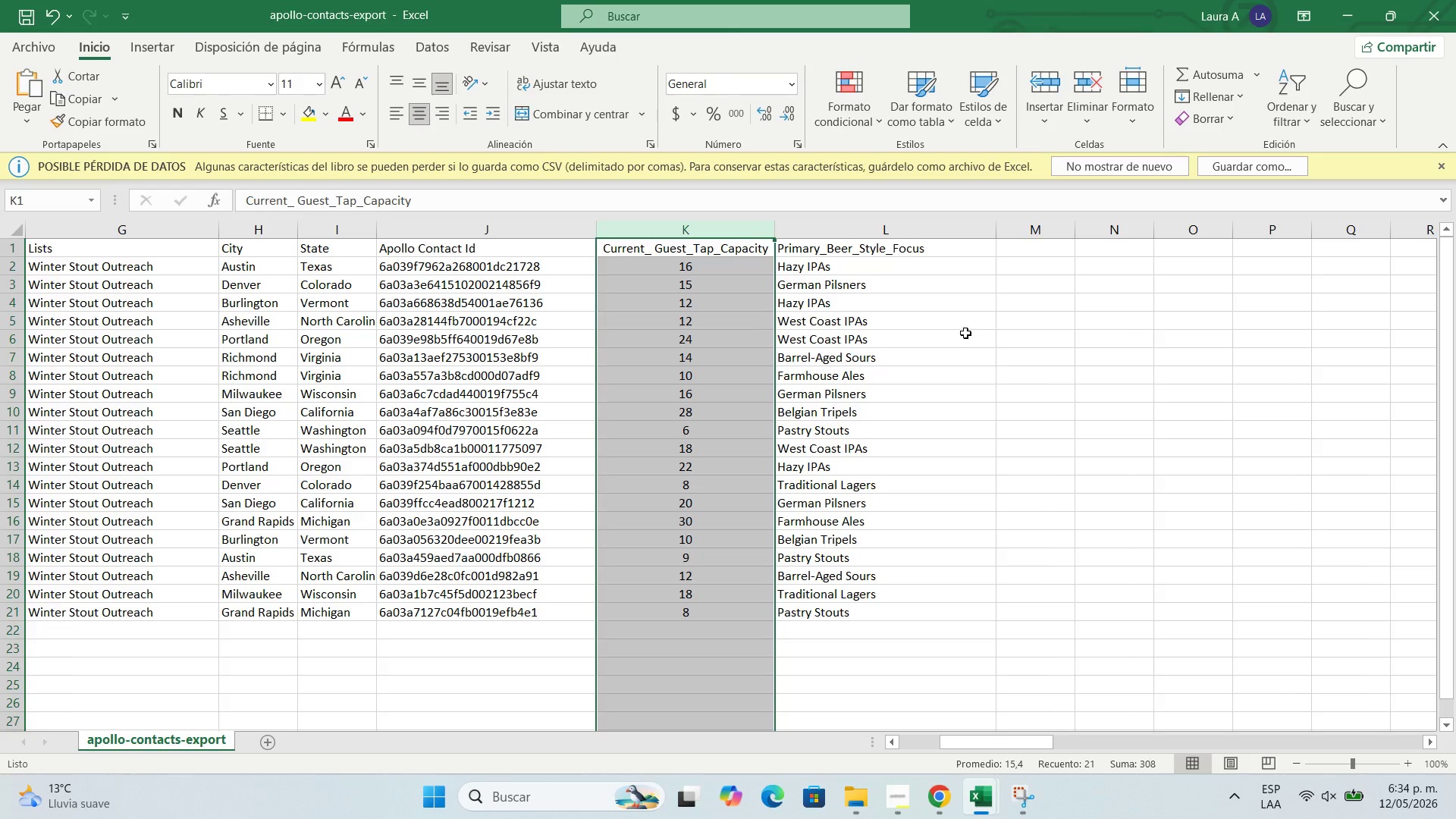 
left_click([965, 333])
 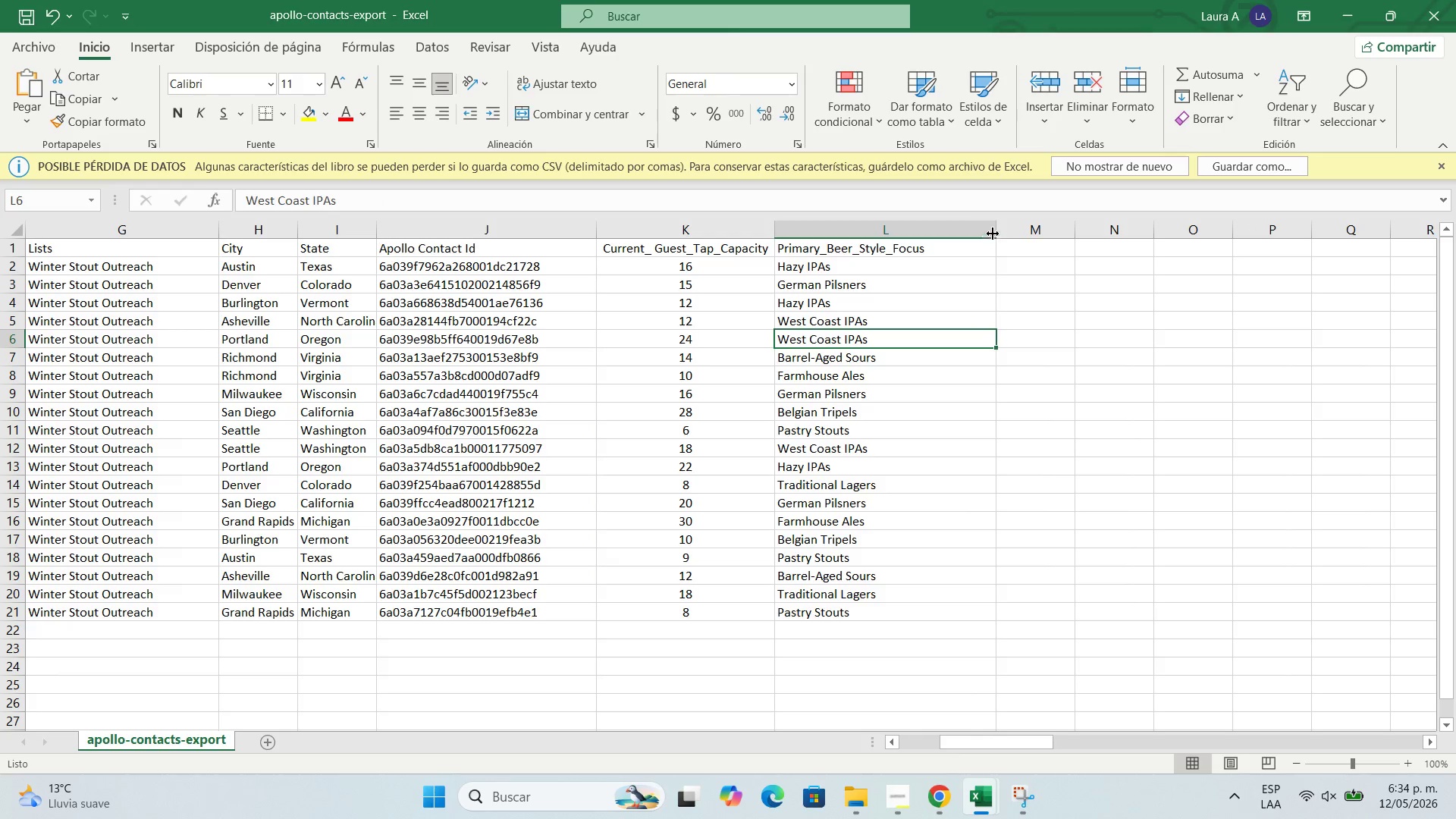 
left_click_drag(start_coordinate=[996, 230], to_coordinate=[940, 239])
 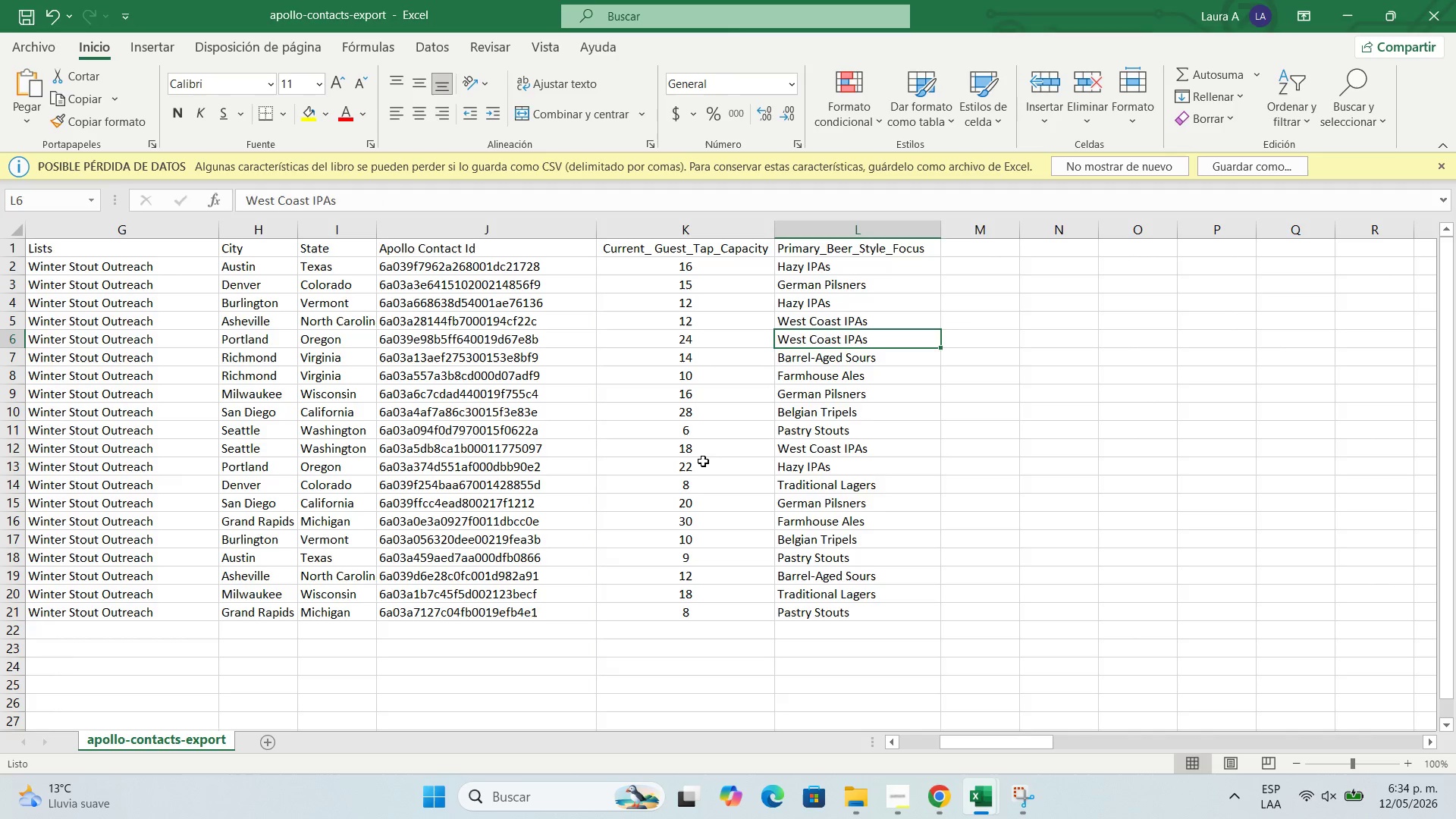 
left_click([703, 461])
 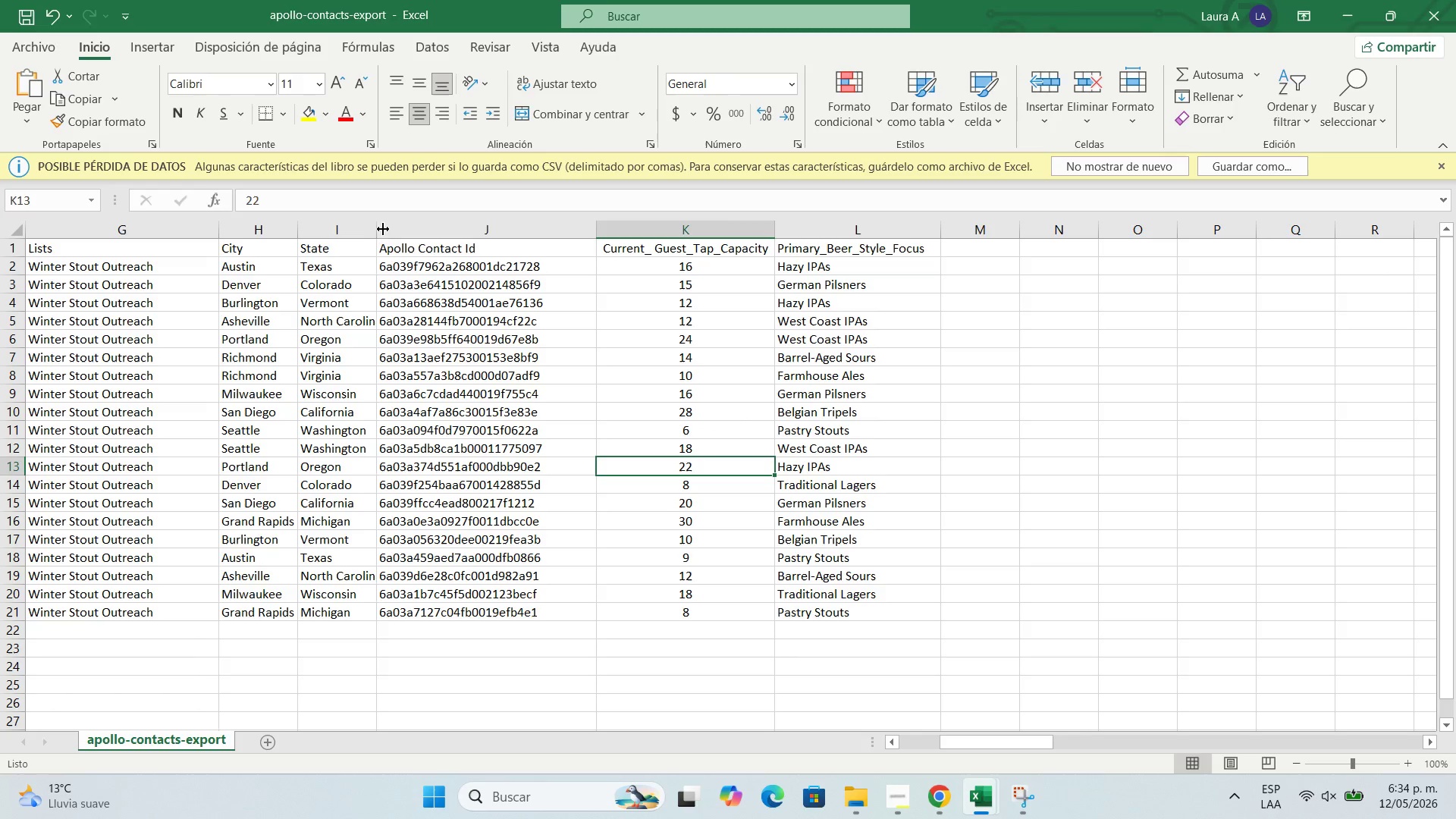 
left_click_drag(start_coordinate=[376, 228], to_coordinate=[416, 231])
 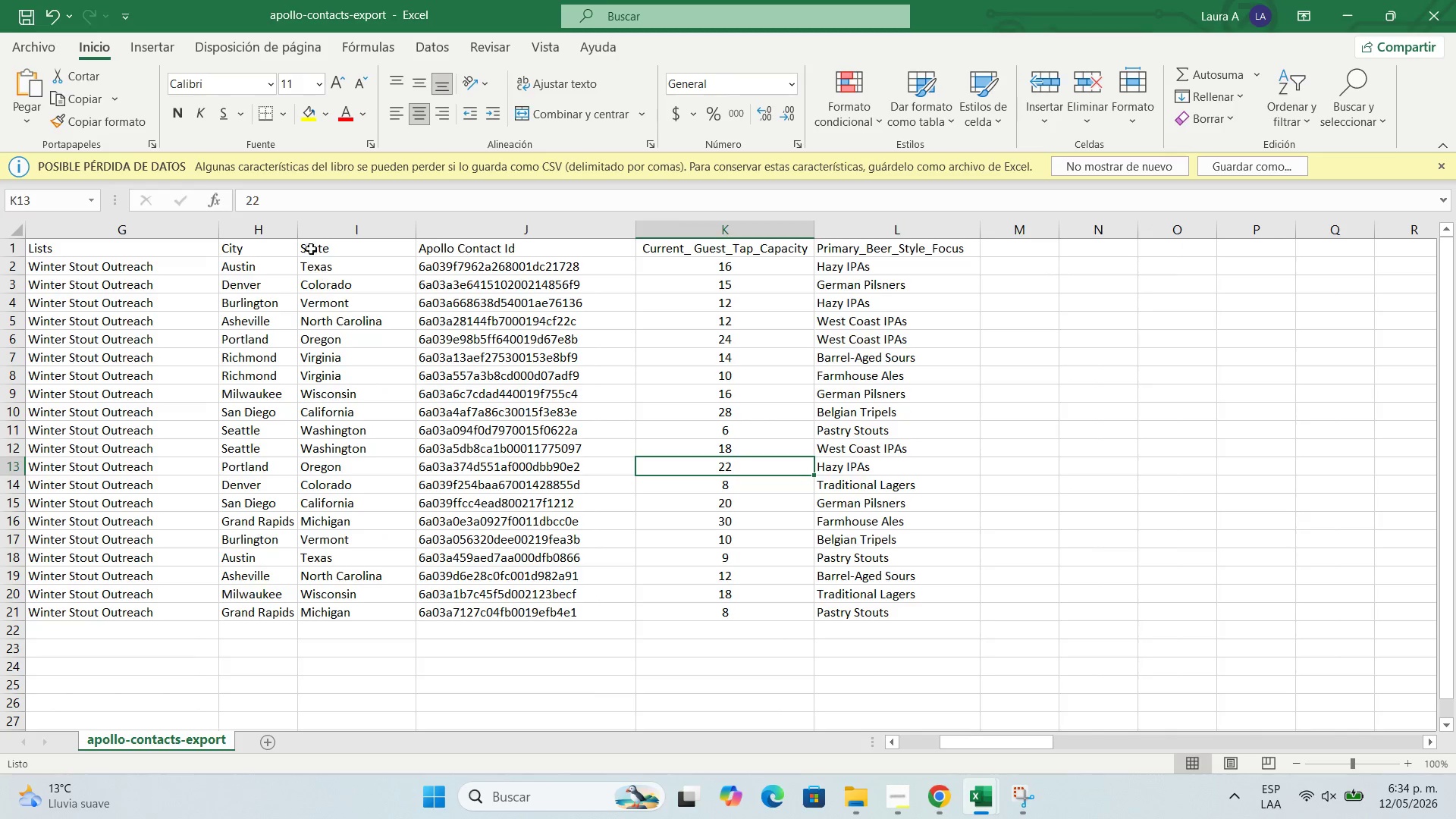 
left_click_drag(start_coordinate=[294, 229], to_coordinate=[319, 226])
 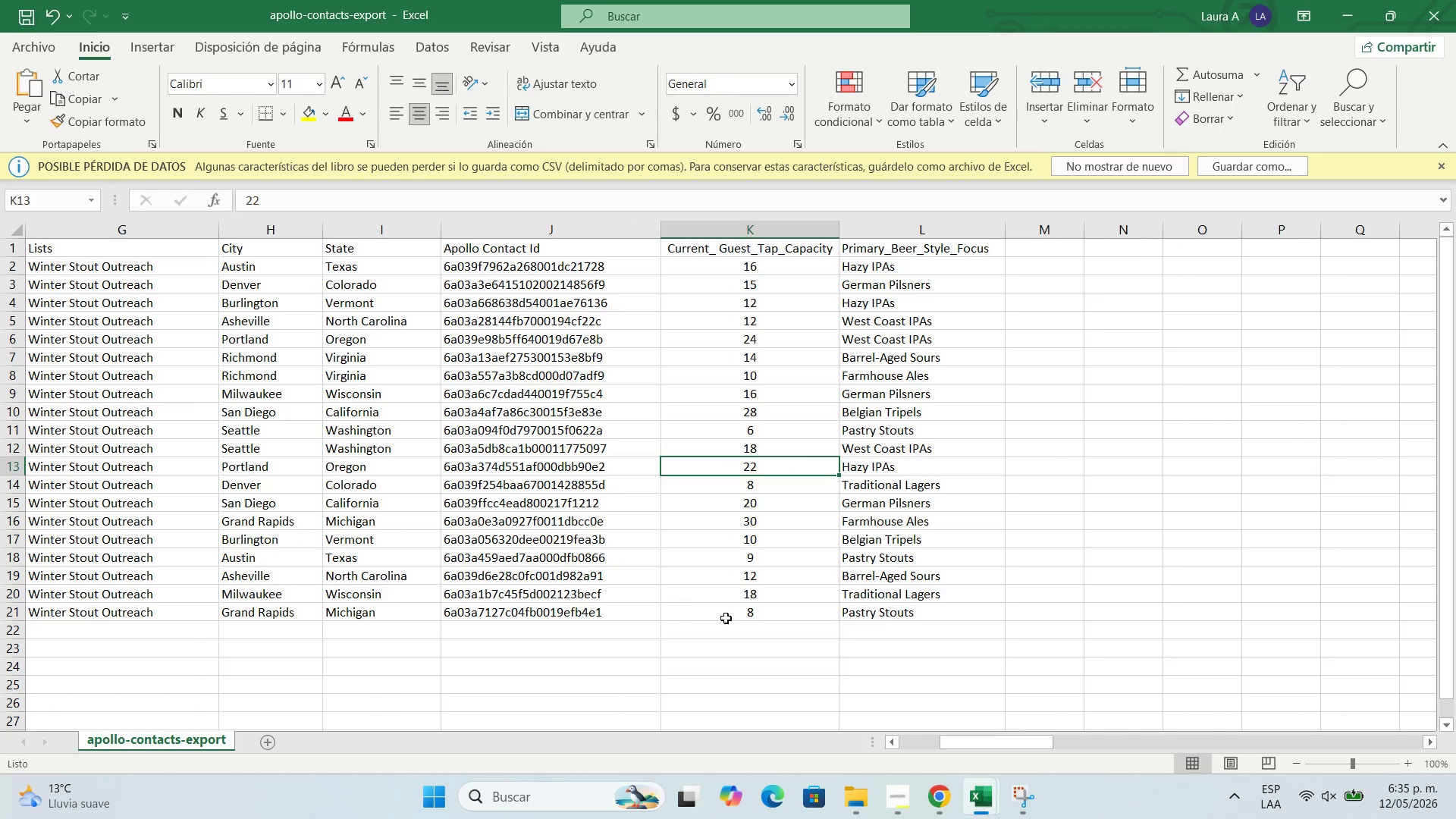 
left_click([941, 633])
 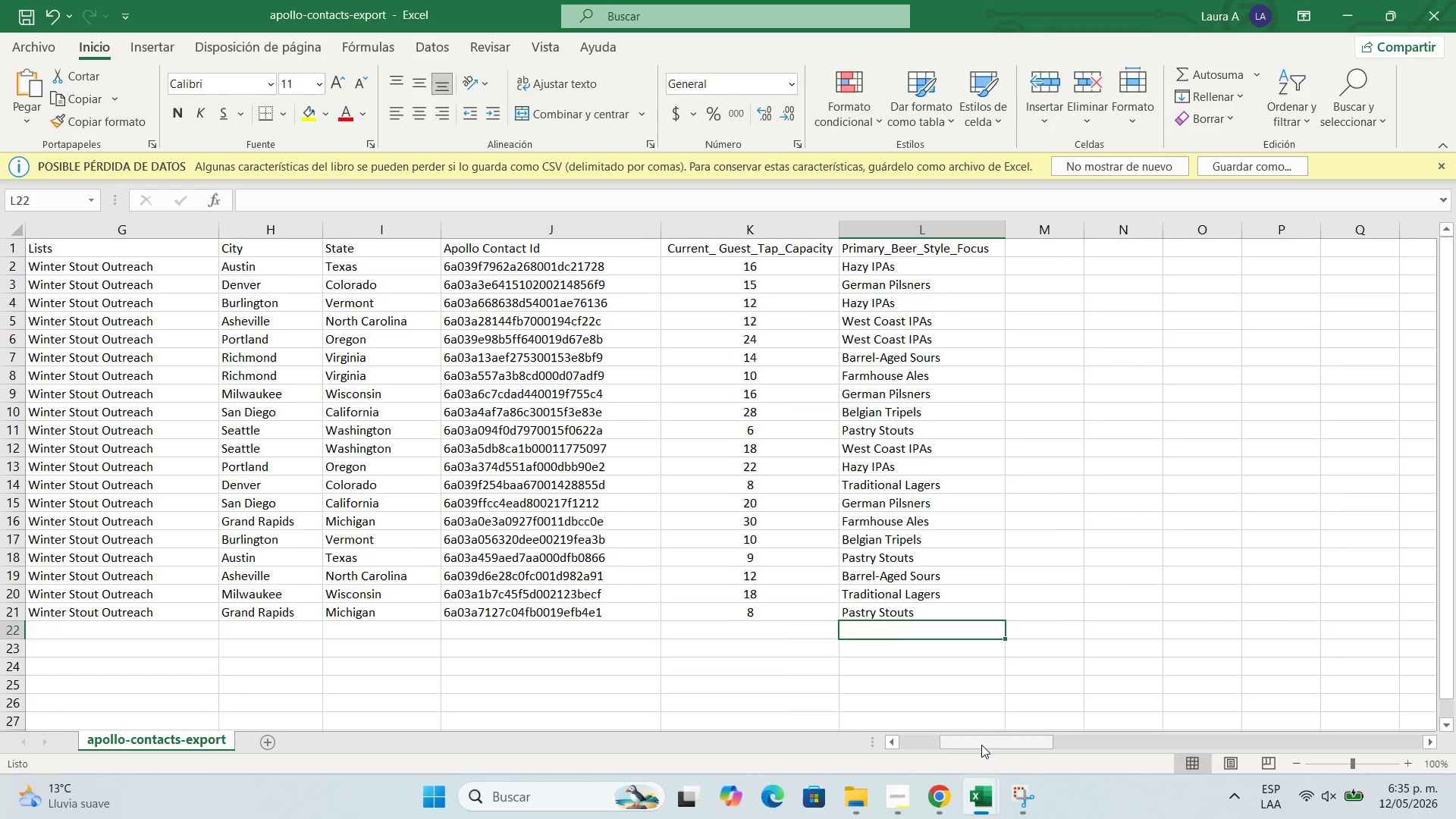 
left_click_drag(start_coordinate=[981, 745], to_coordinate=[717, 720])